 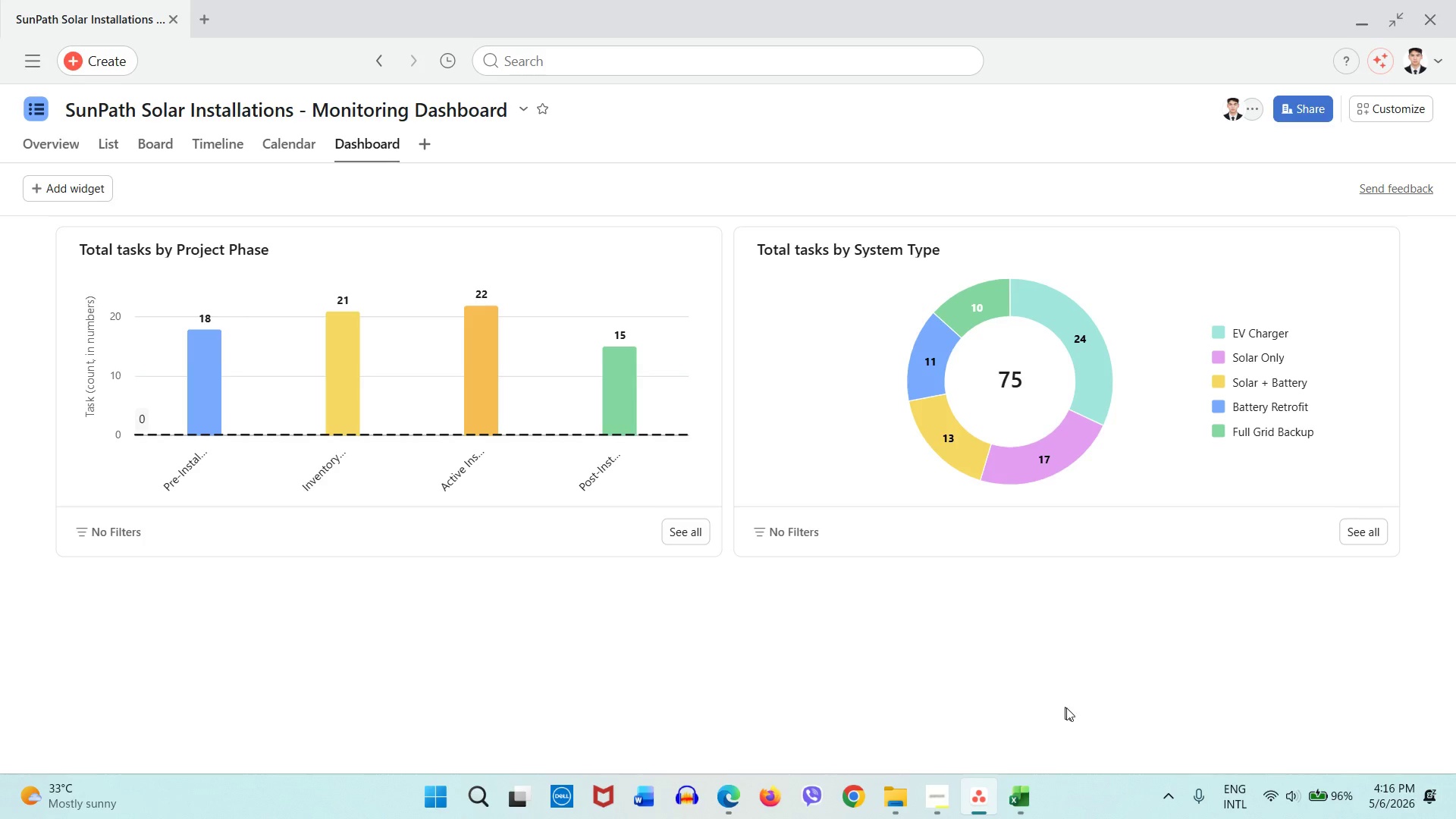 
scroll: coordinate [1018, 672], scroll_direction: up, amount: 2.0
 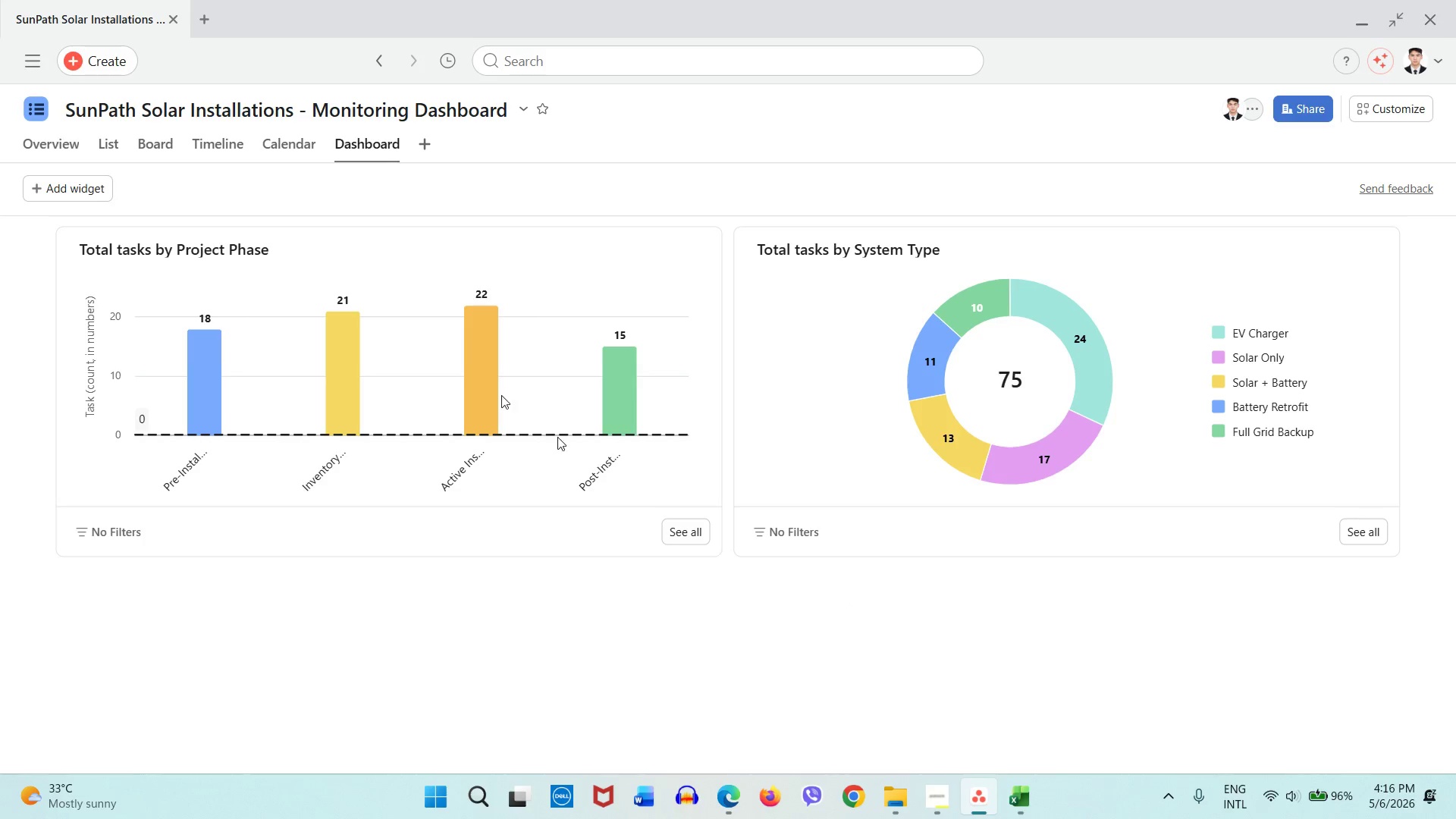 
left_click([72, 199])
 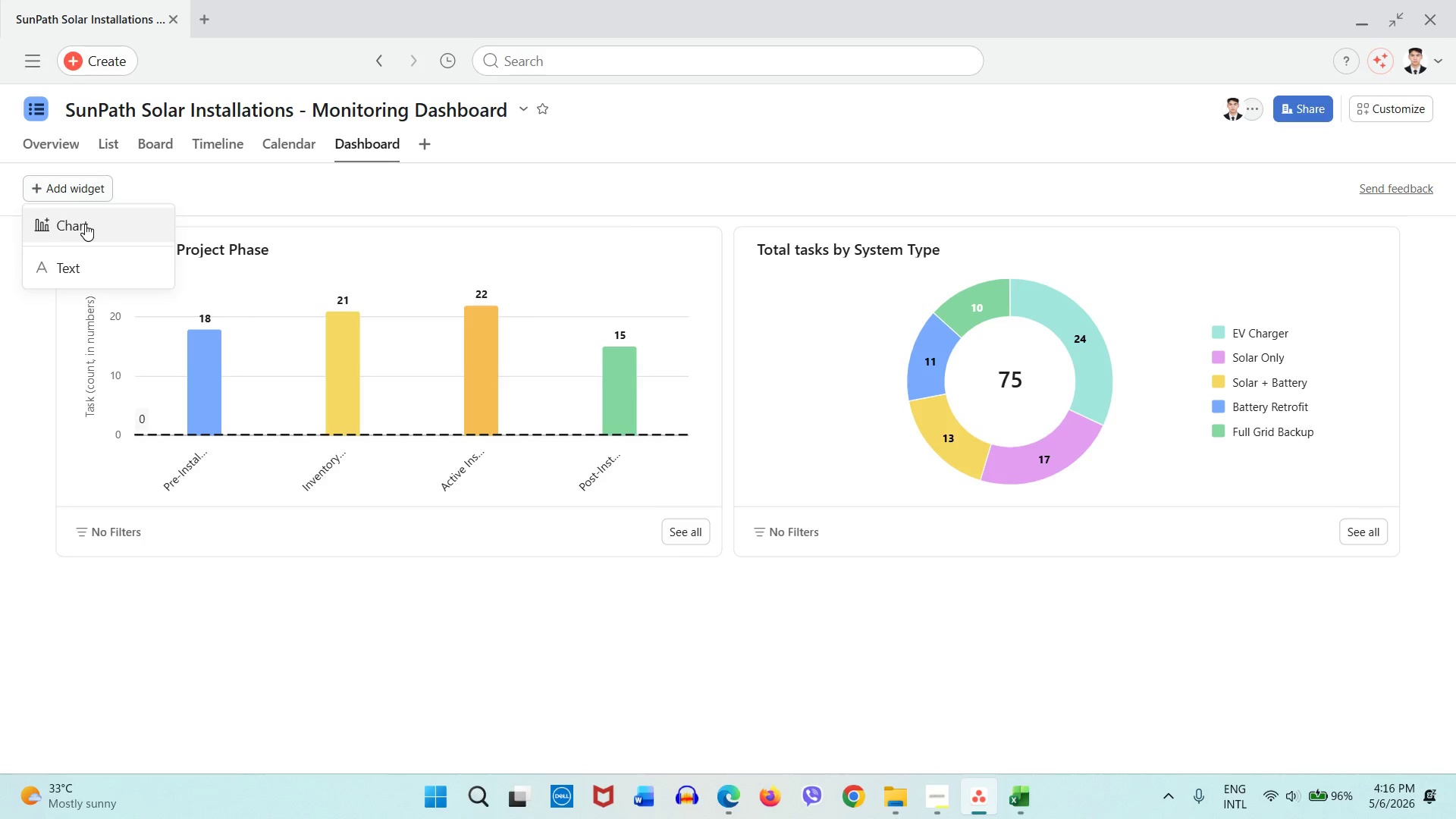 
left_click([85, 224])
 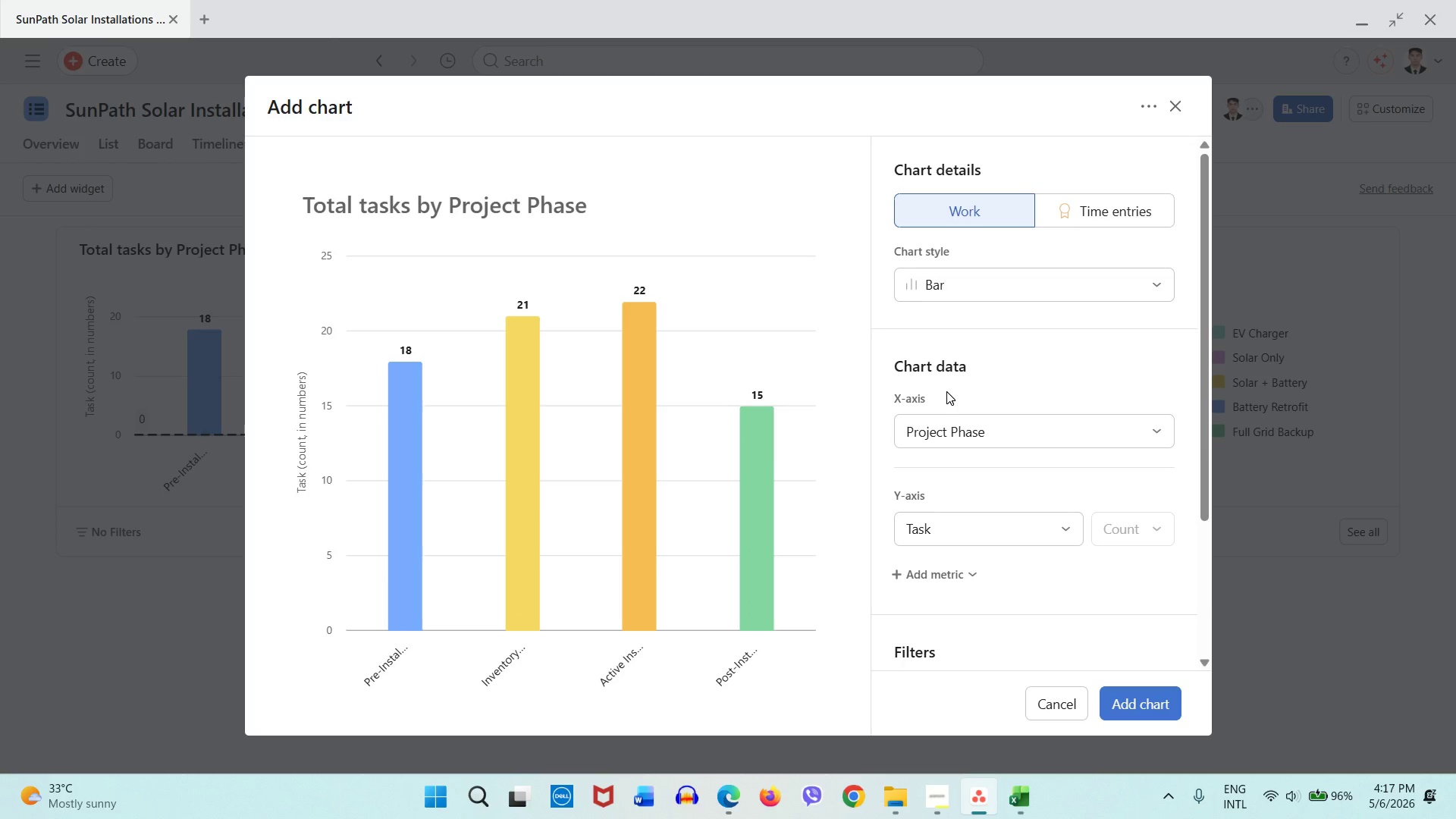 
wait(10.38)
 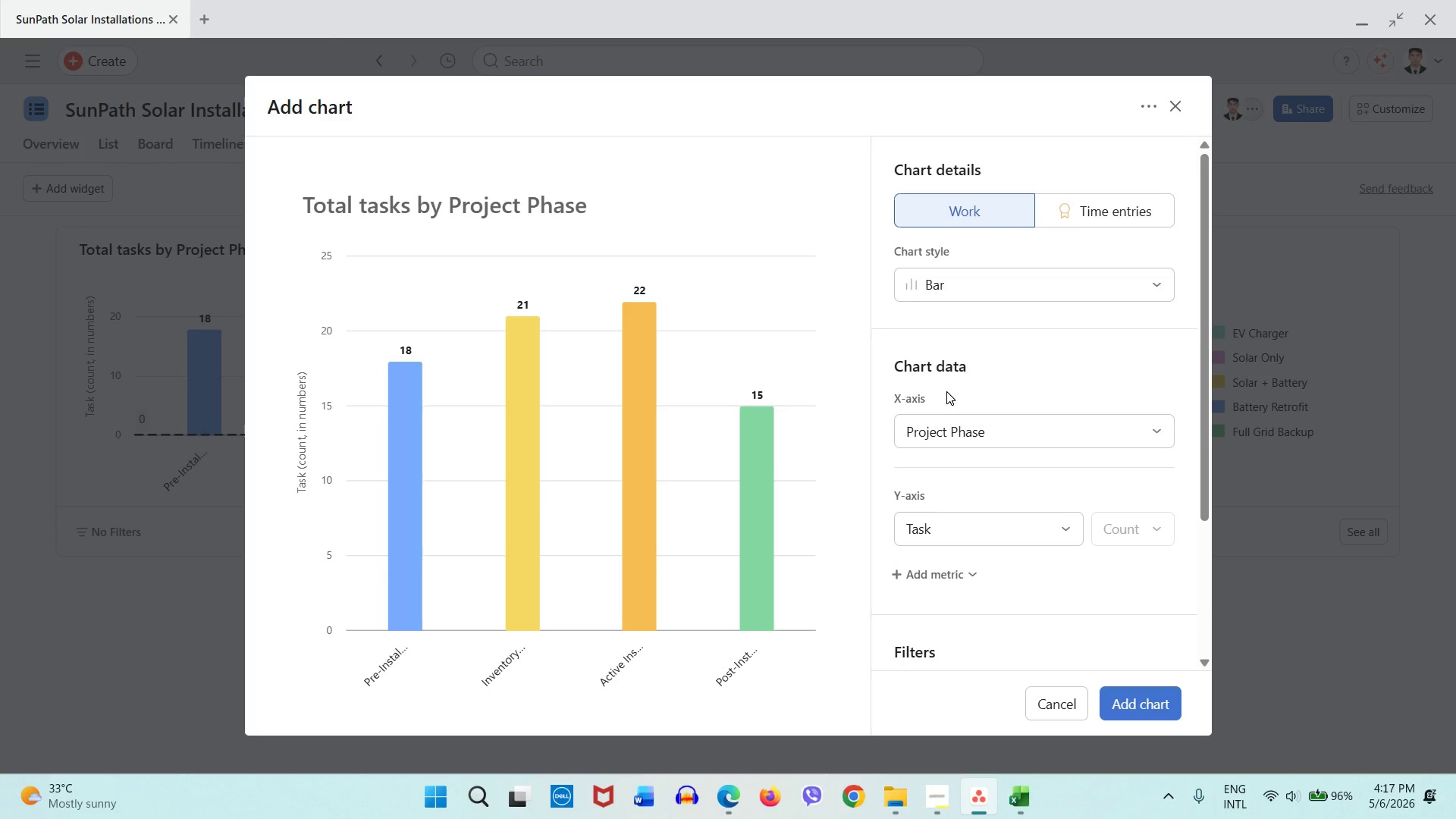 
scroll: coordinate [967, 436], scroll_direction: down, amount: 3.0
 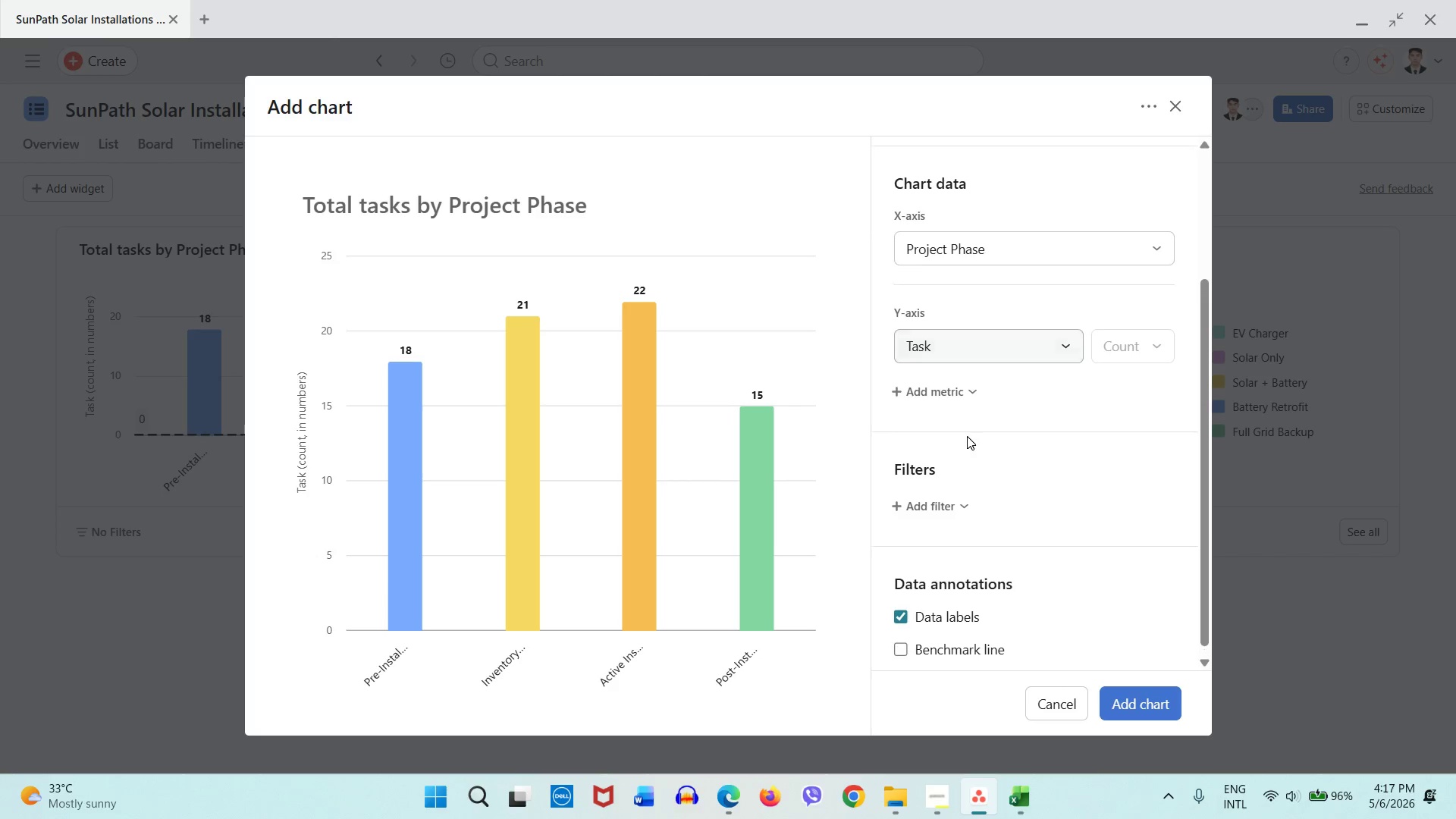 
scroll: coordinate [967, 436], scroll_direction: up, amount: 3.0
 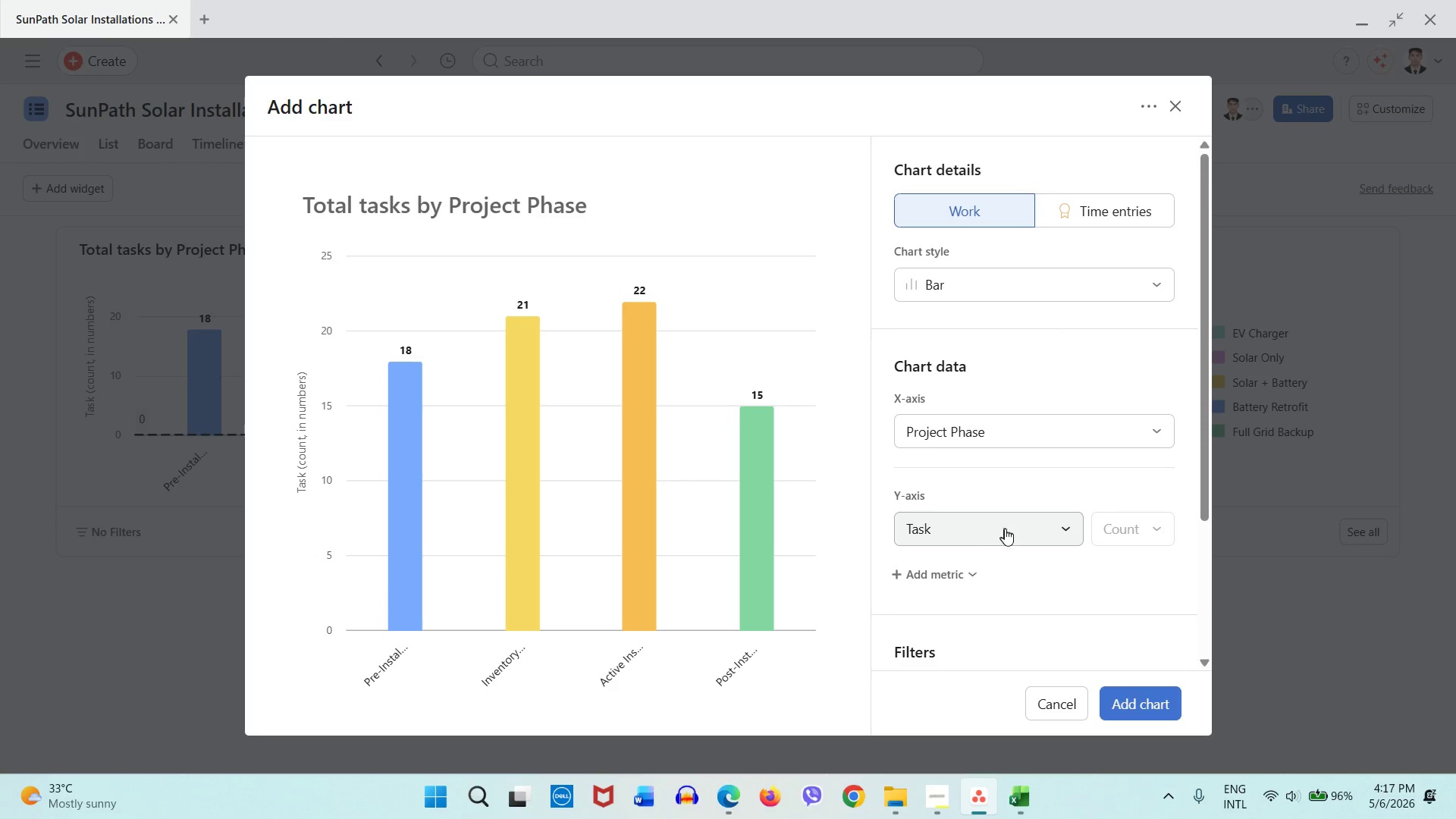 
left_click([1136, 701])
 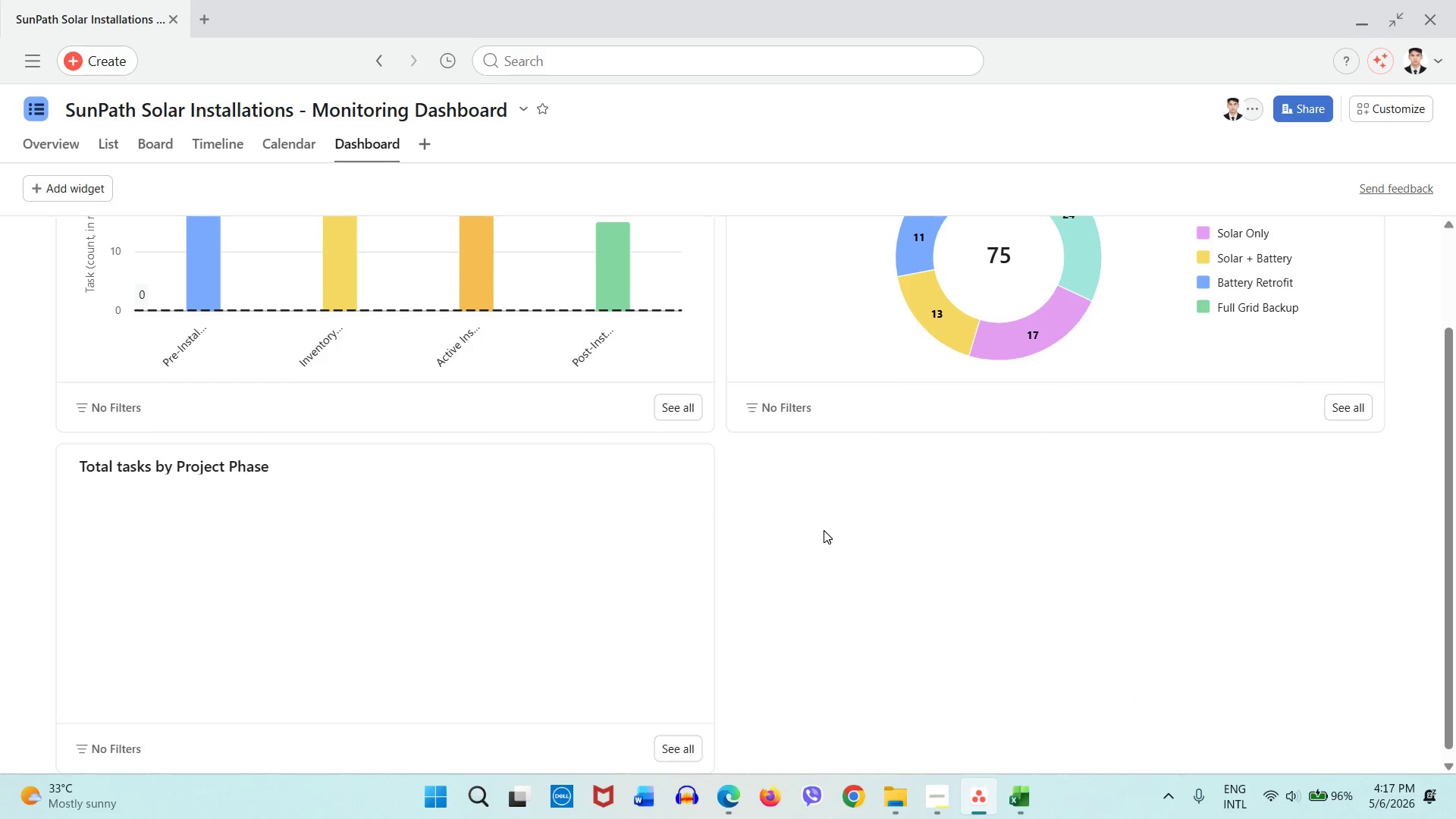 
scroll: coordinate [823, 531], scroll_direction: down, amount: 2.0
 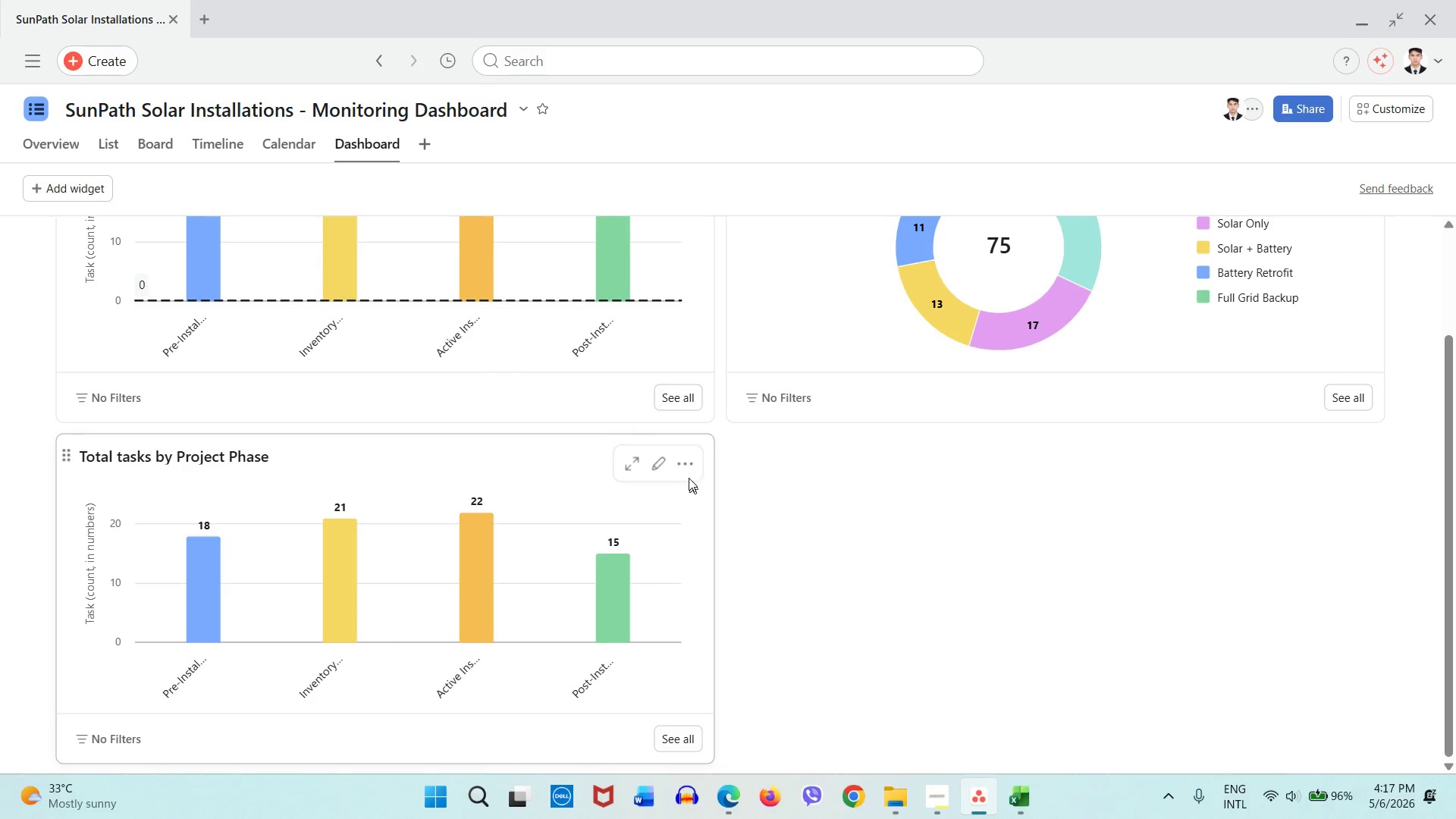 
left_click([685, 472])
 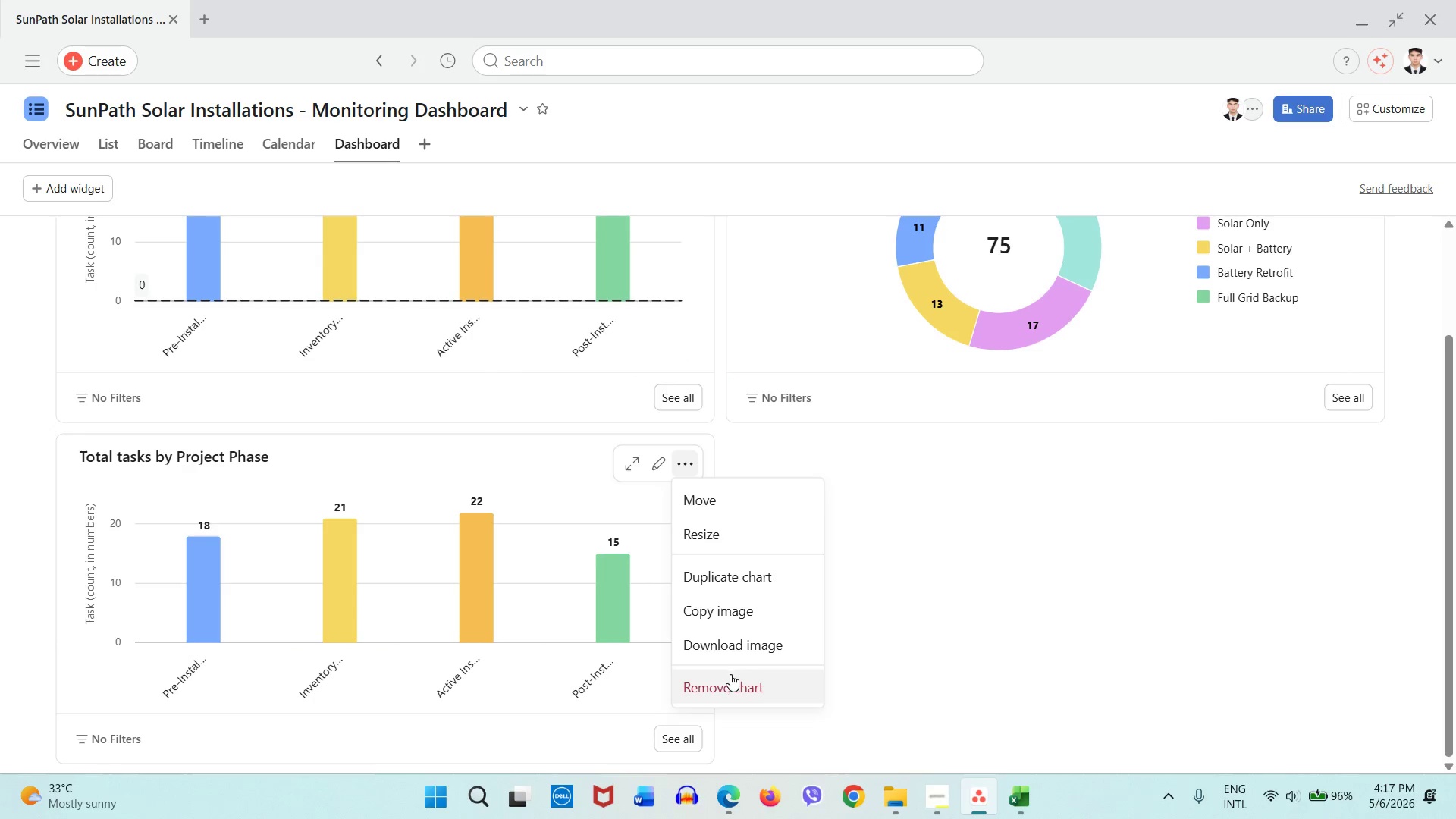 
left_click([730, 685])
 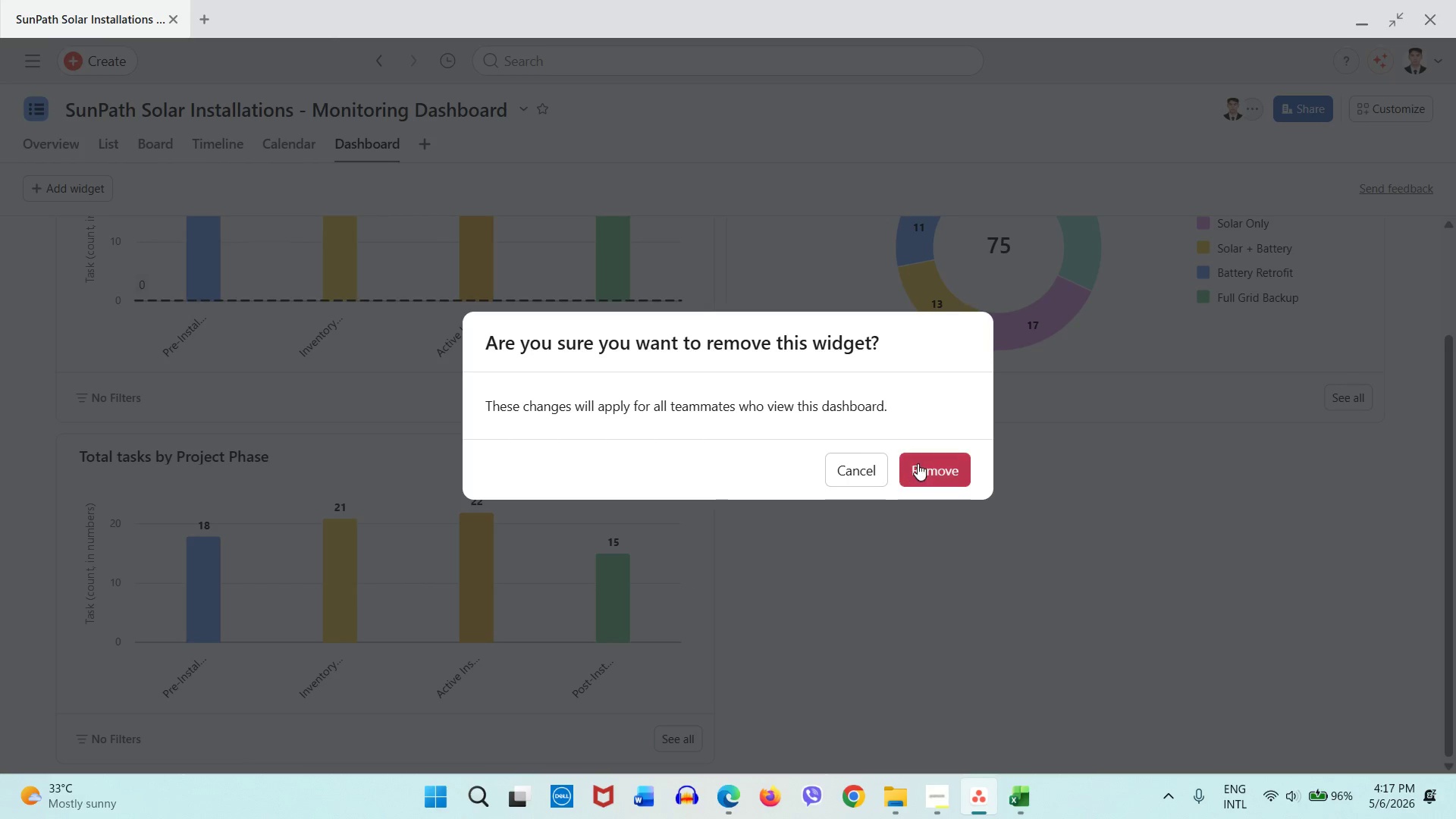 
left_click([919, 463])
 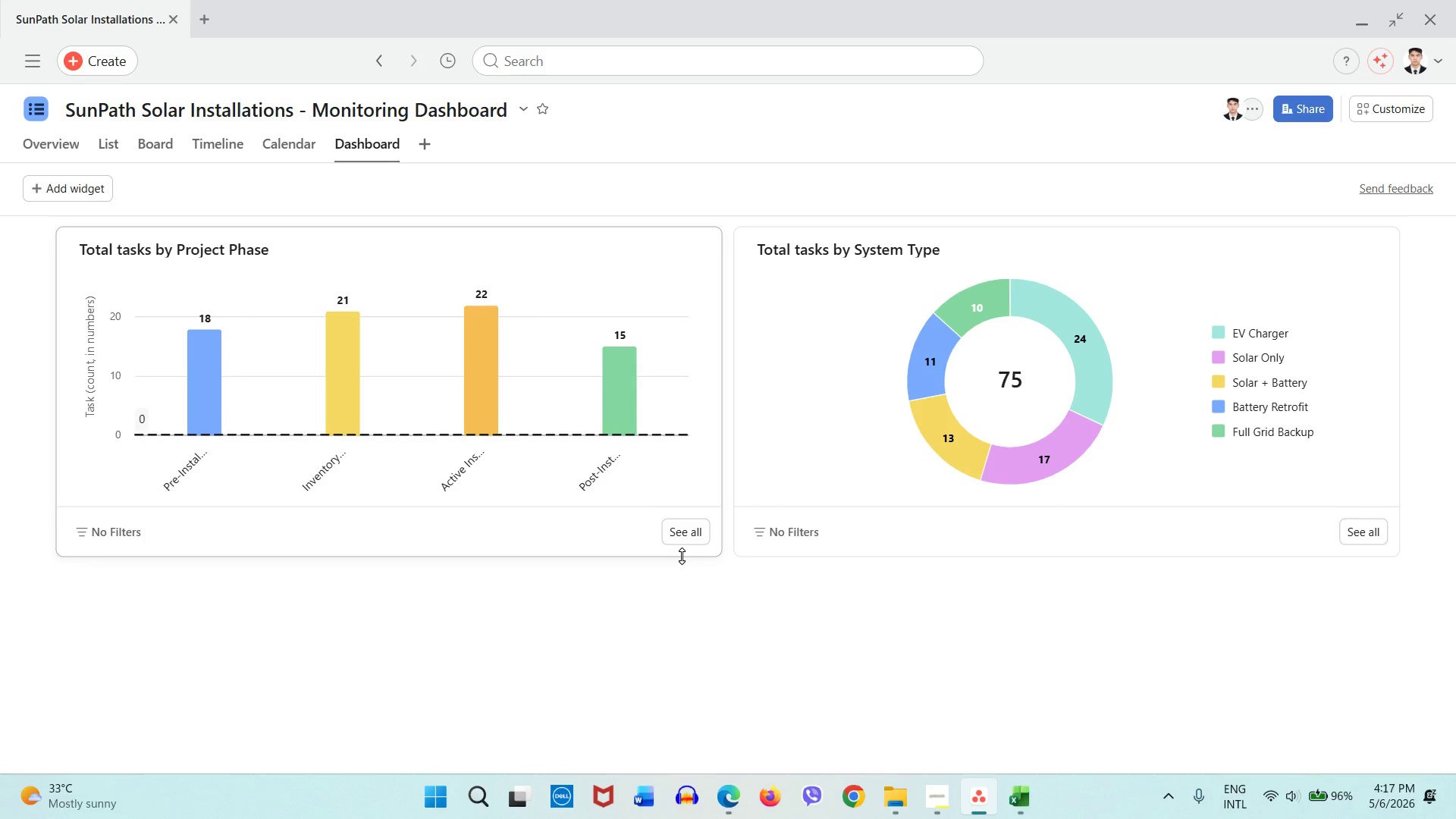 
wait(23.38)
 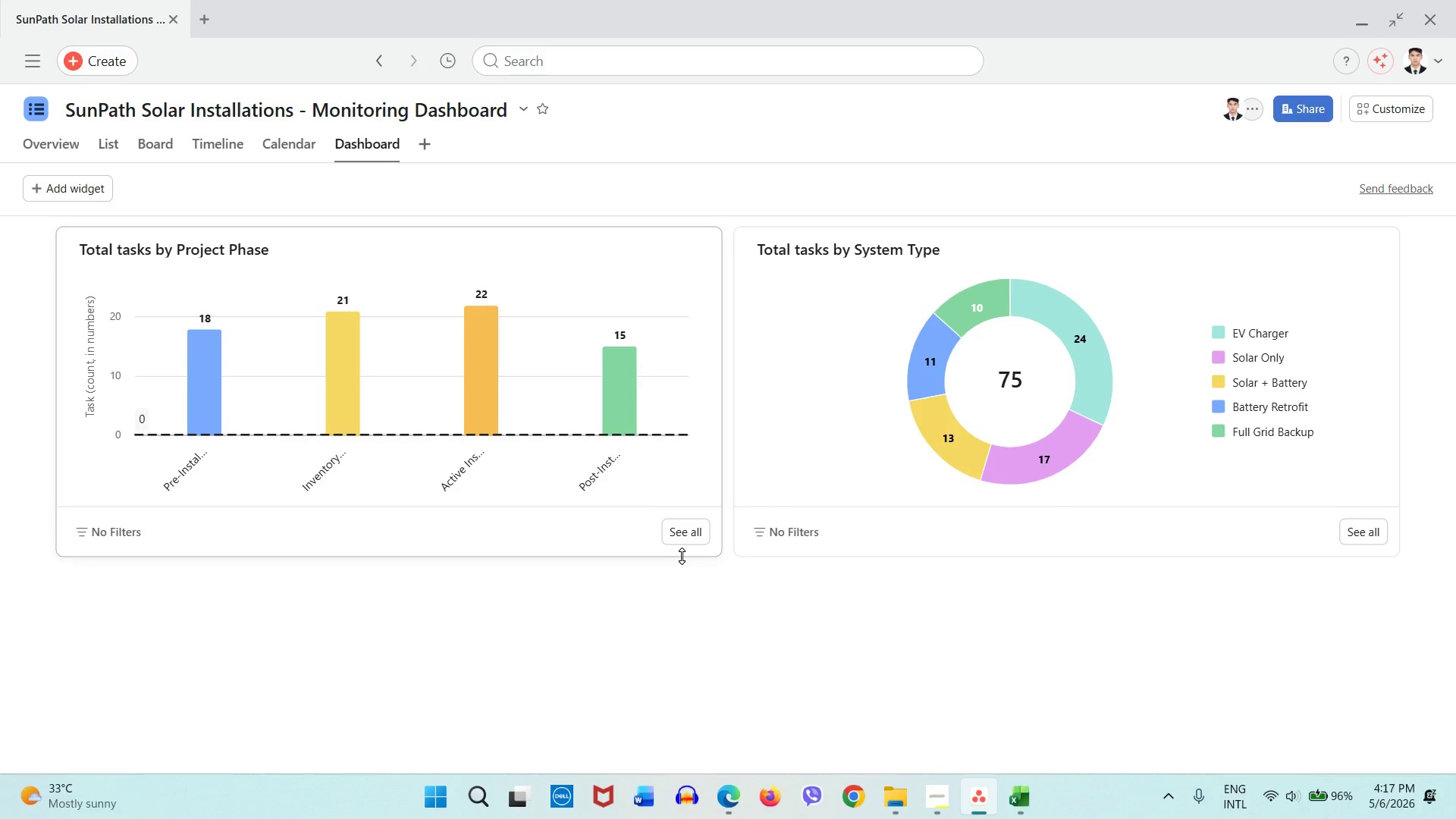 
left_click([91, 181])
 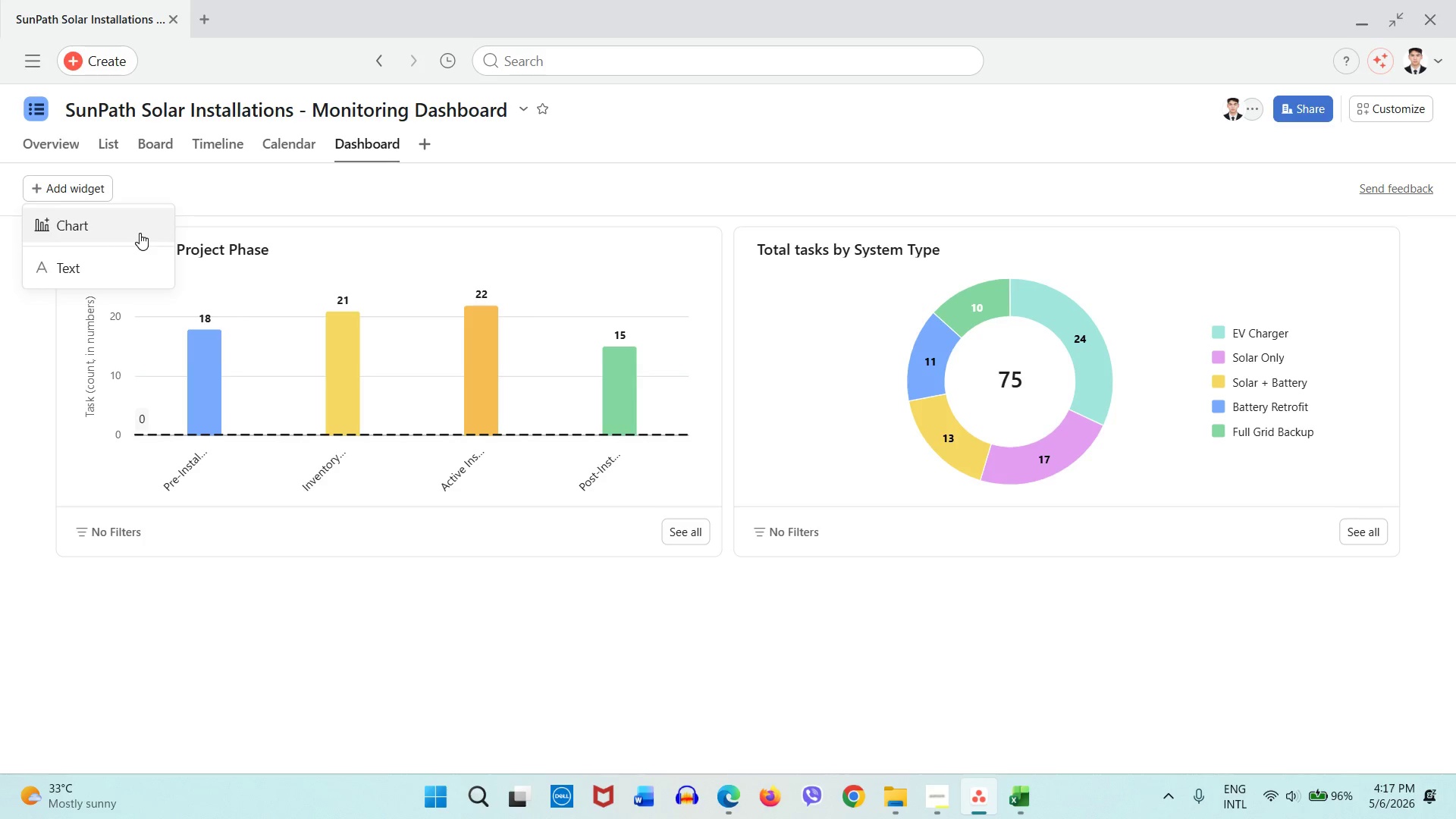 
left_click([140, 233])
 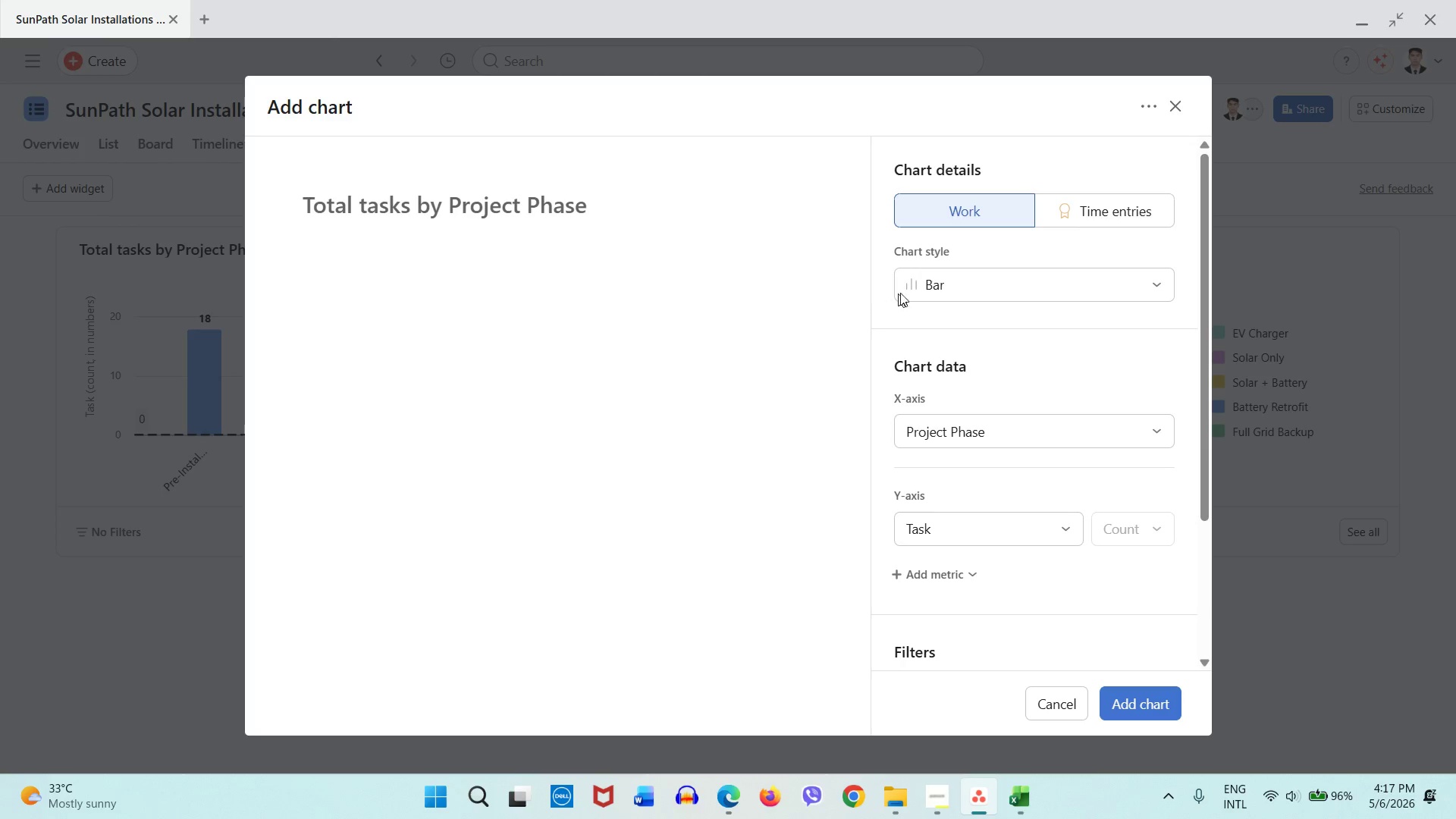 
left_click([905, 291])
 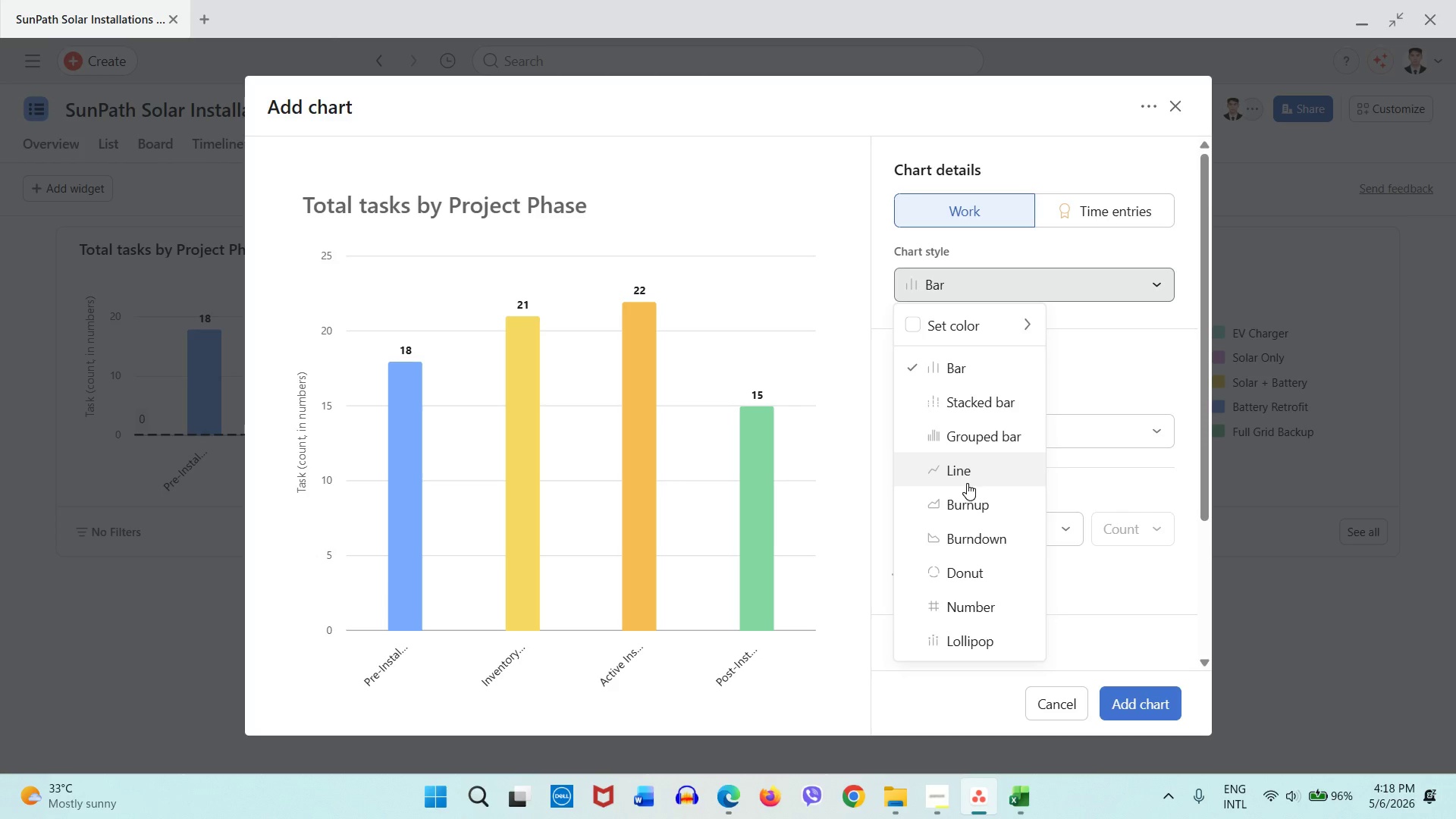 
wait(38.27)
 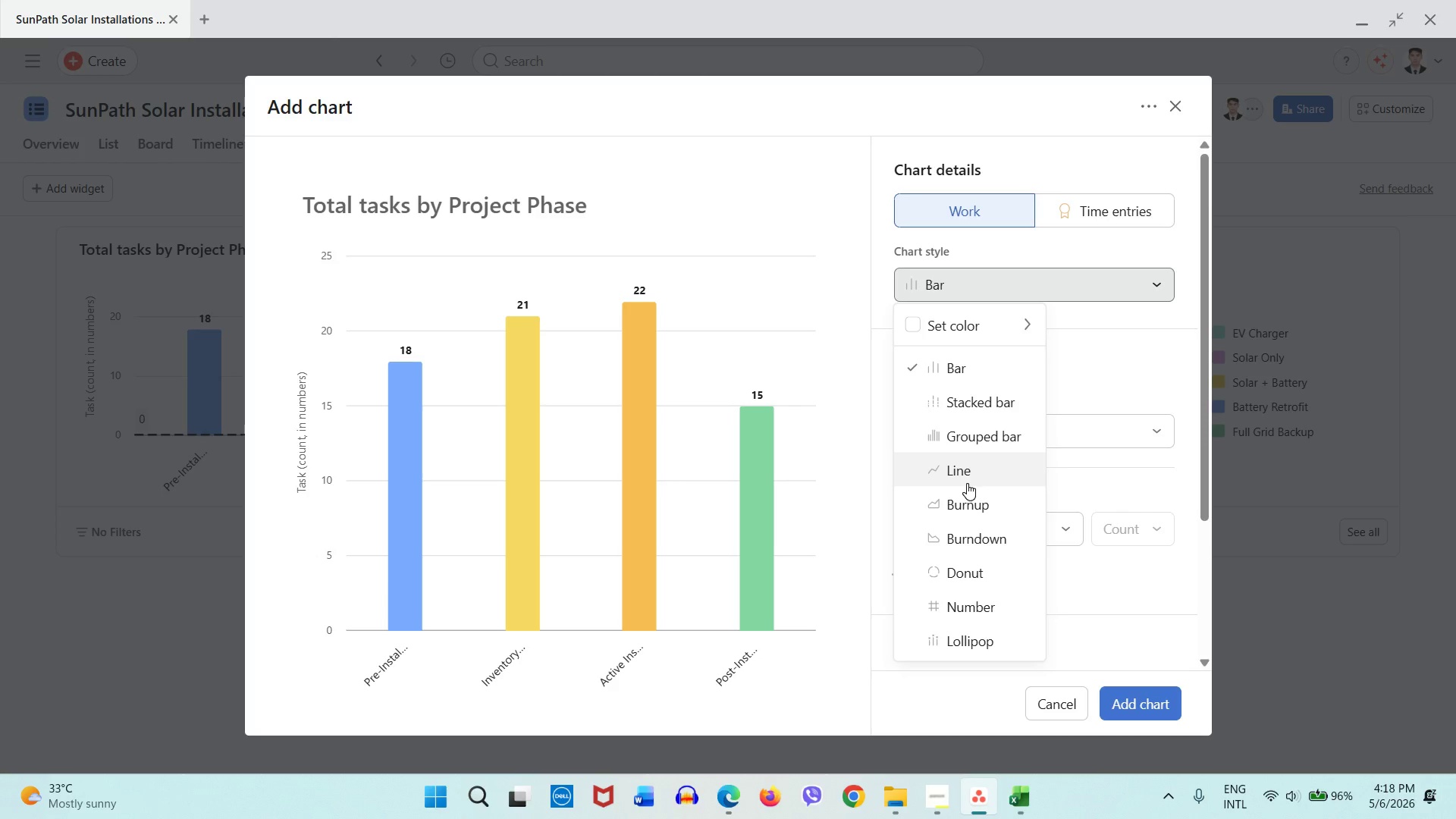 
left_click([1274, 340])
 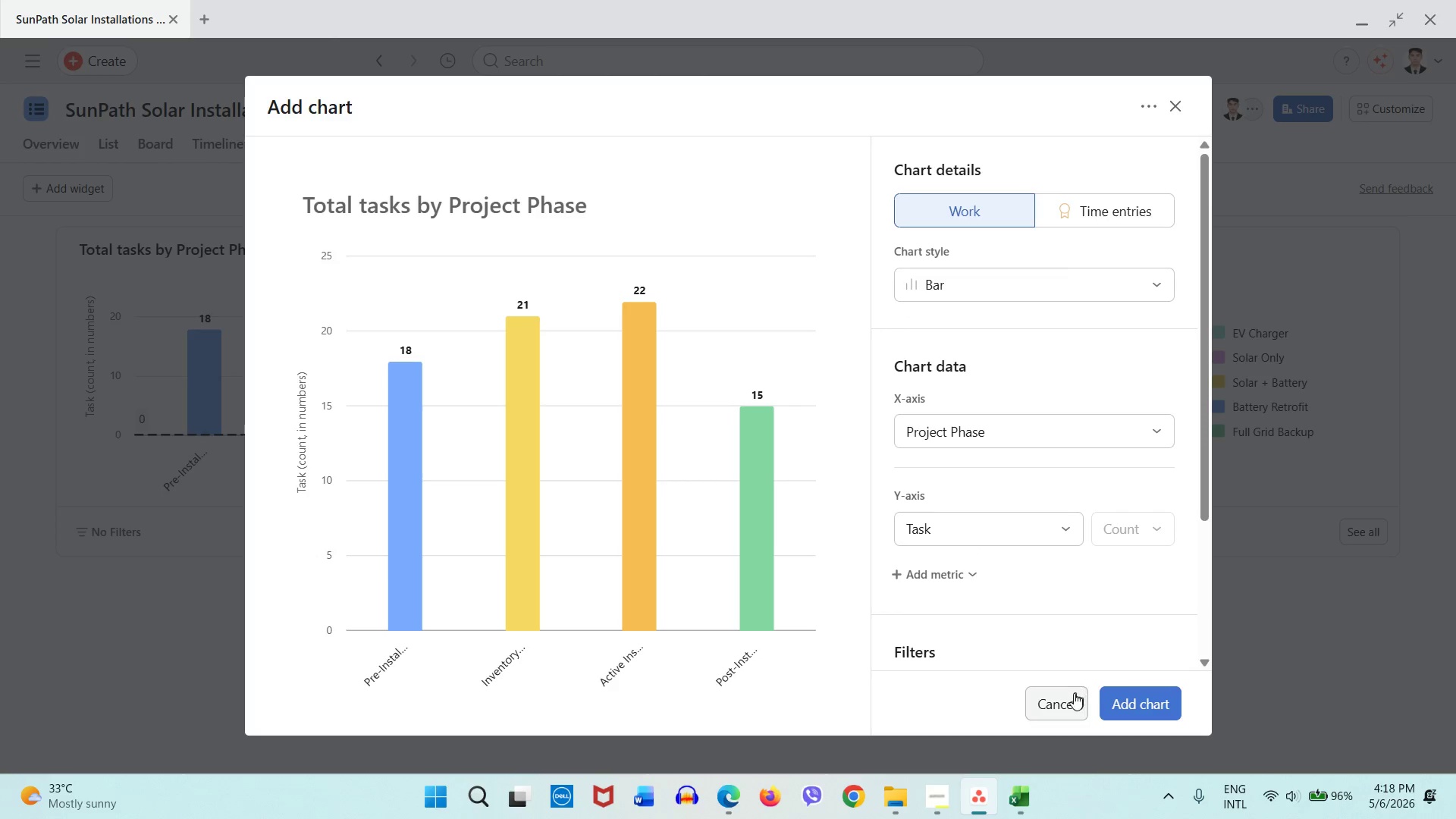 
left_click([1074, 693])
 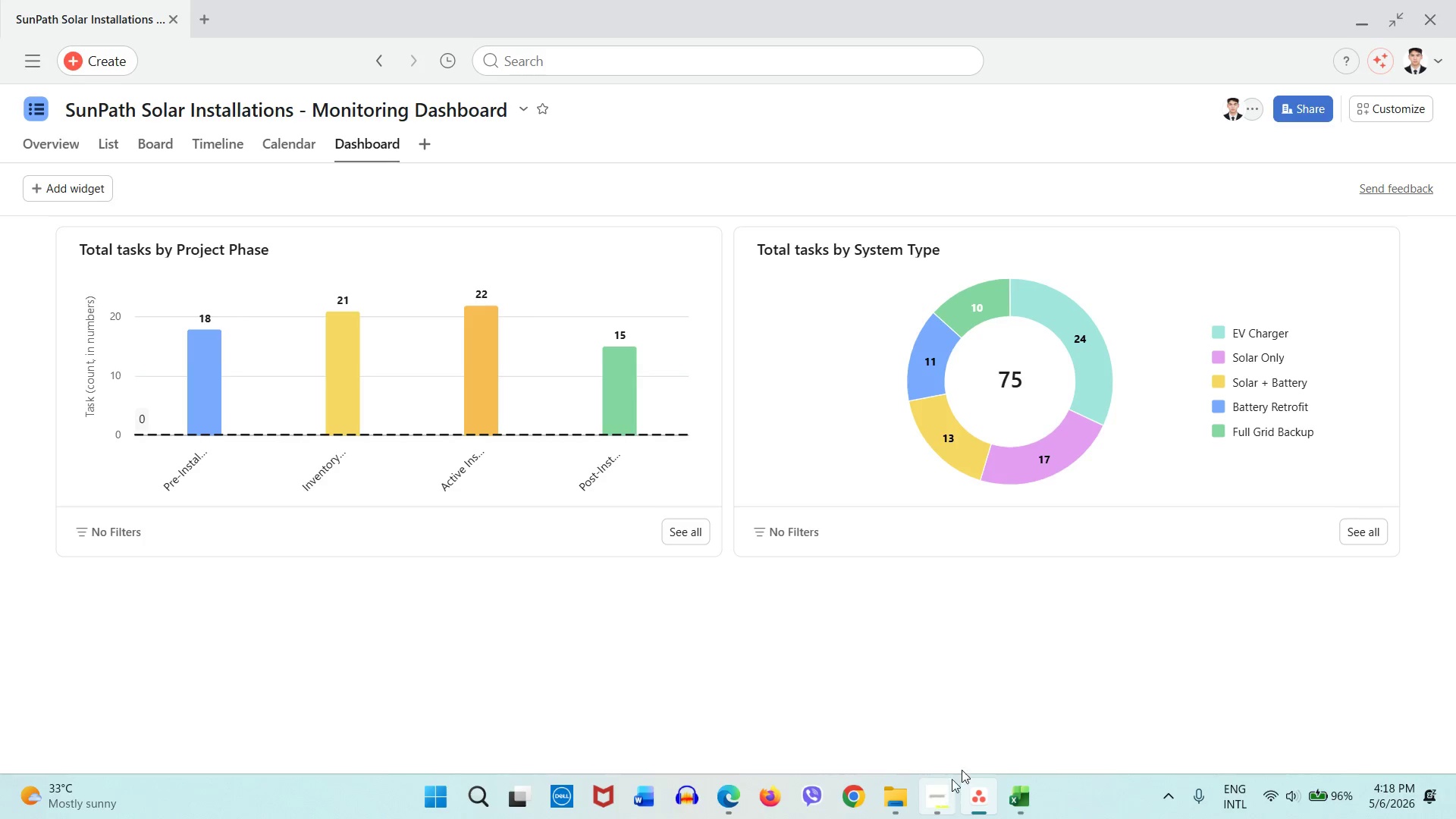 
left_click([1028, 789])
 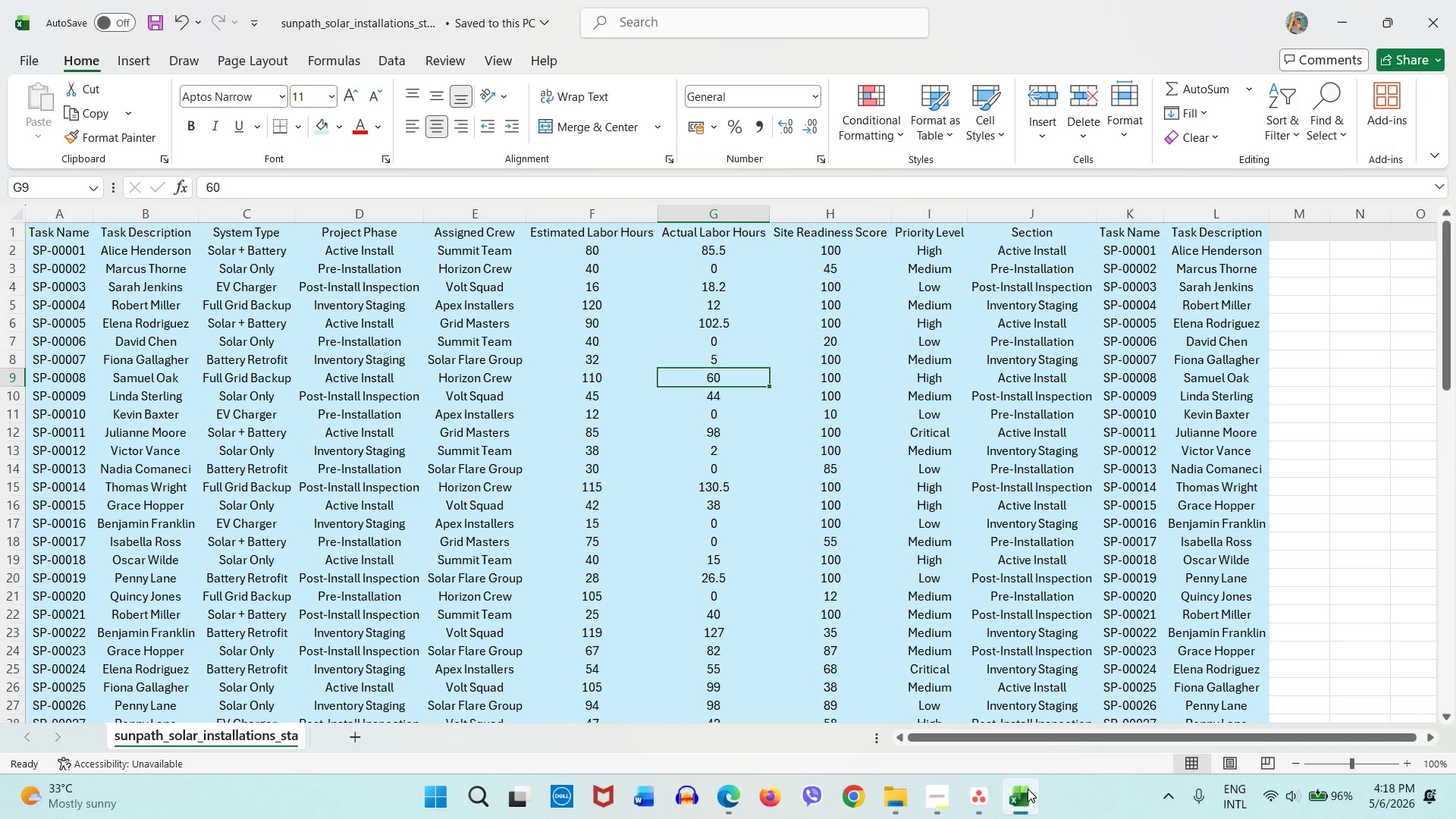 
left_click([1028, 789])
 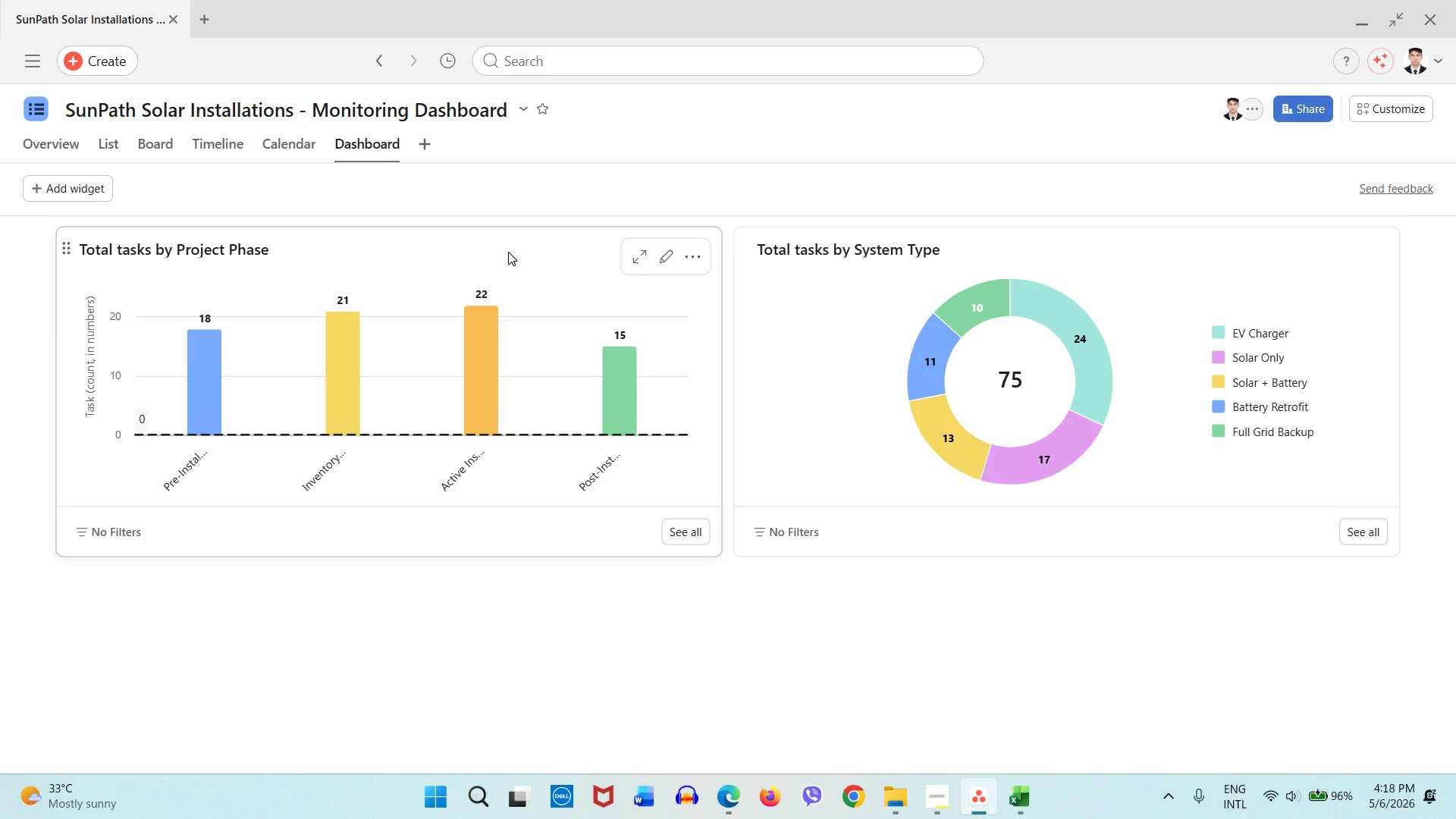 
wait(18.28)
 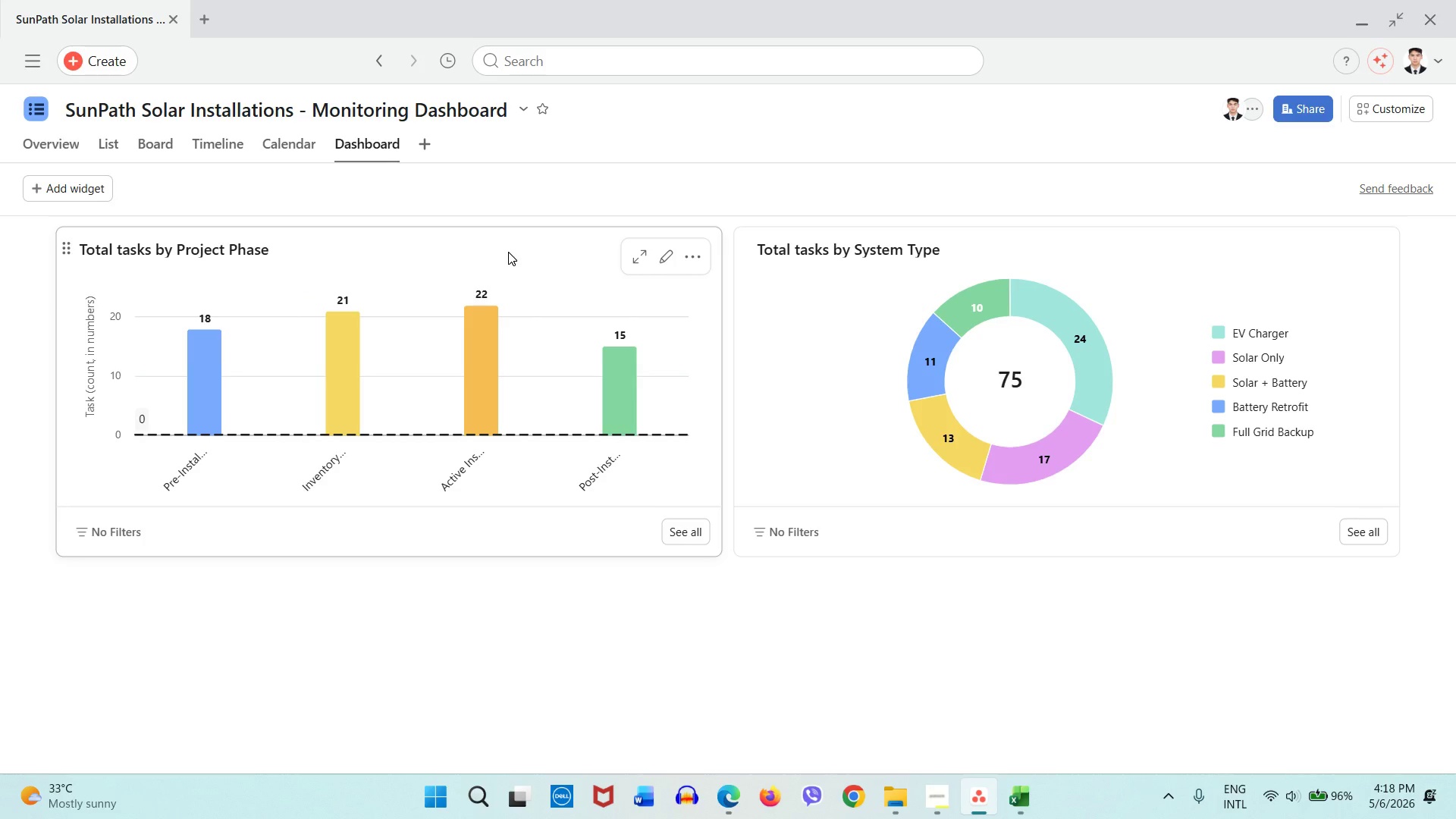 
left_click([1348, 262])
 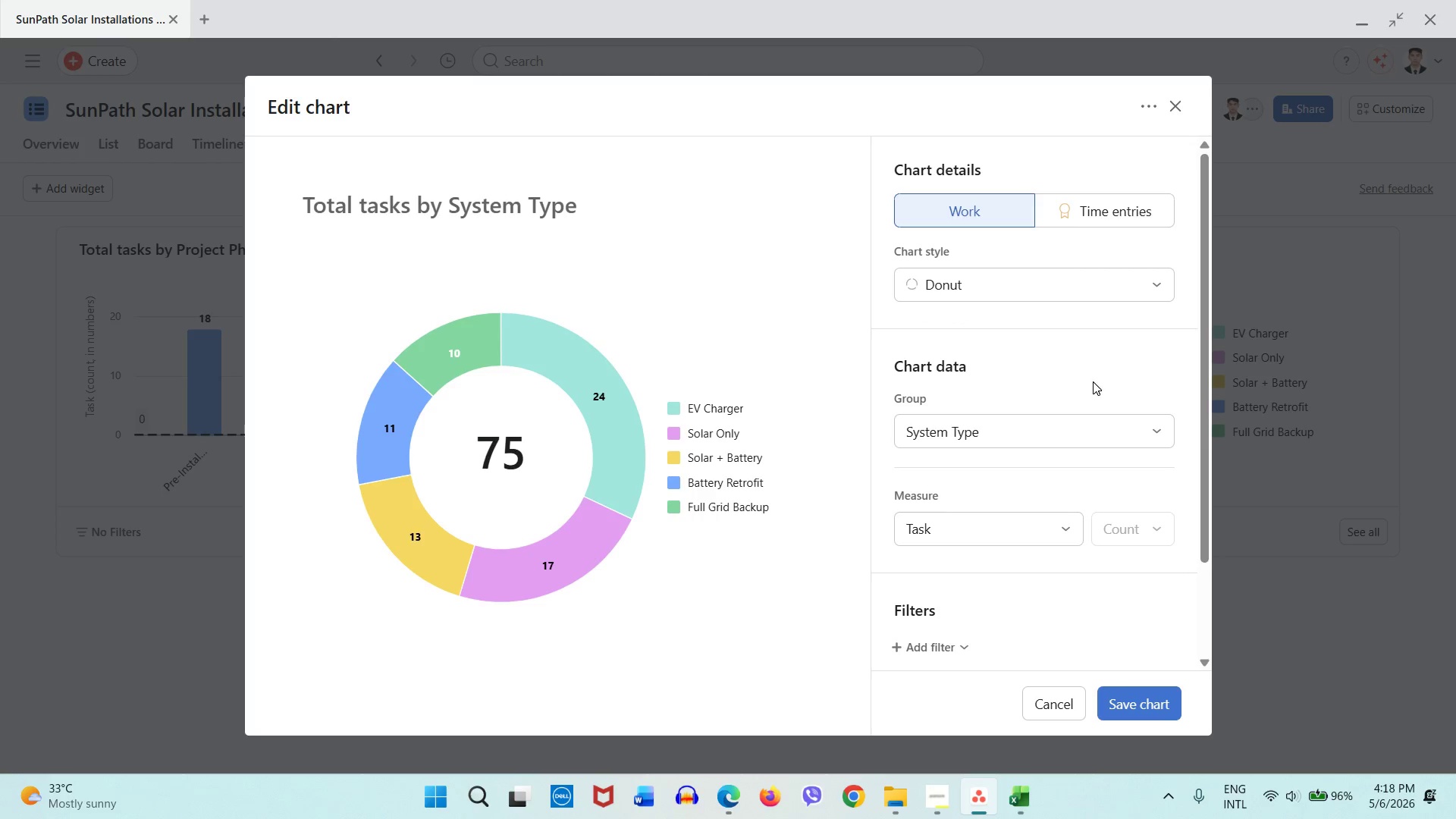 
wait(8.44)
 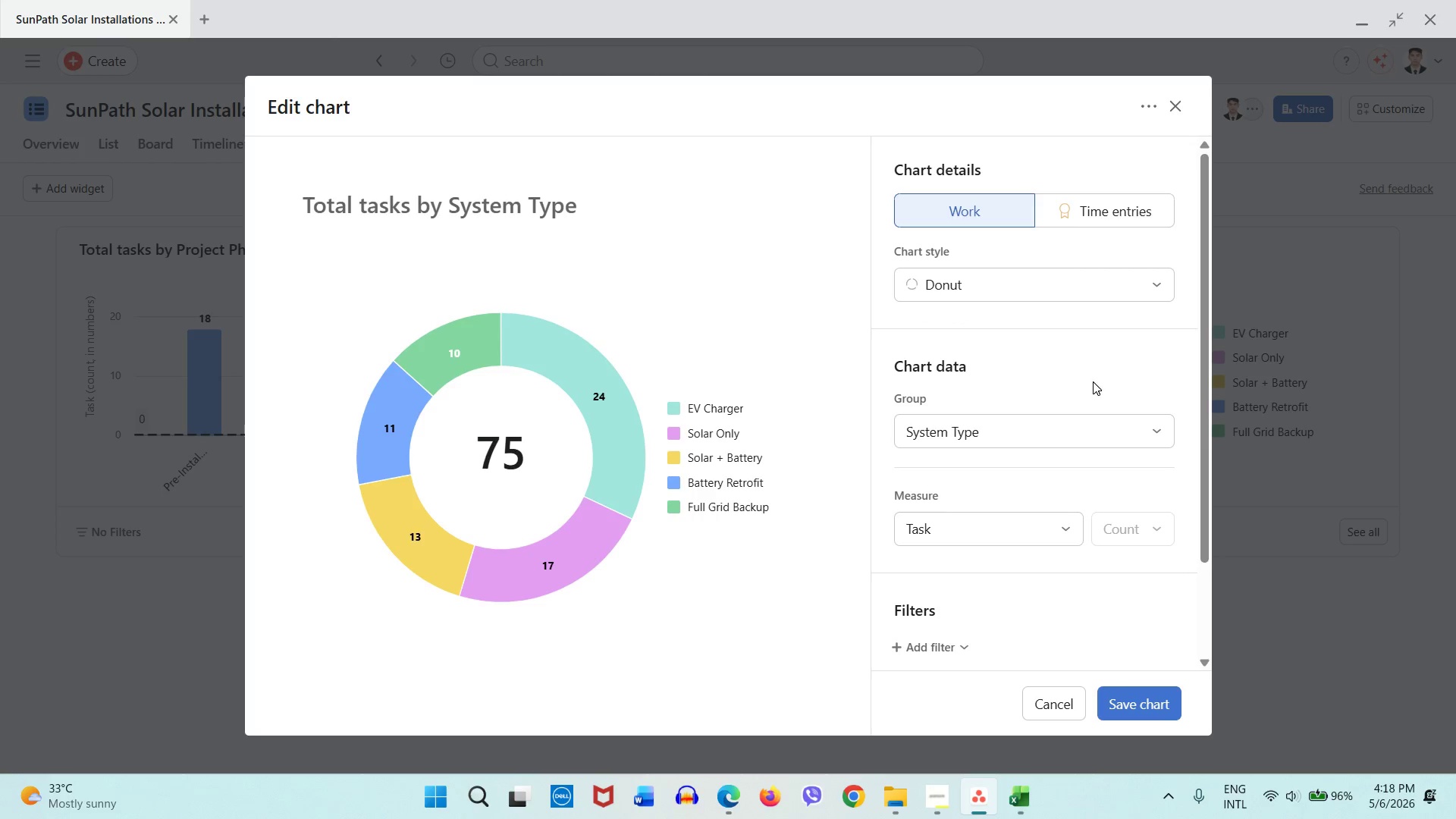 
scroll: coordinate [1048, 521], scroll_direction: down, amount: 2.0
 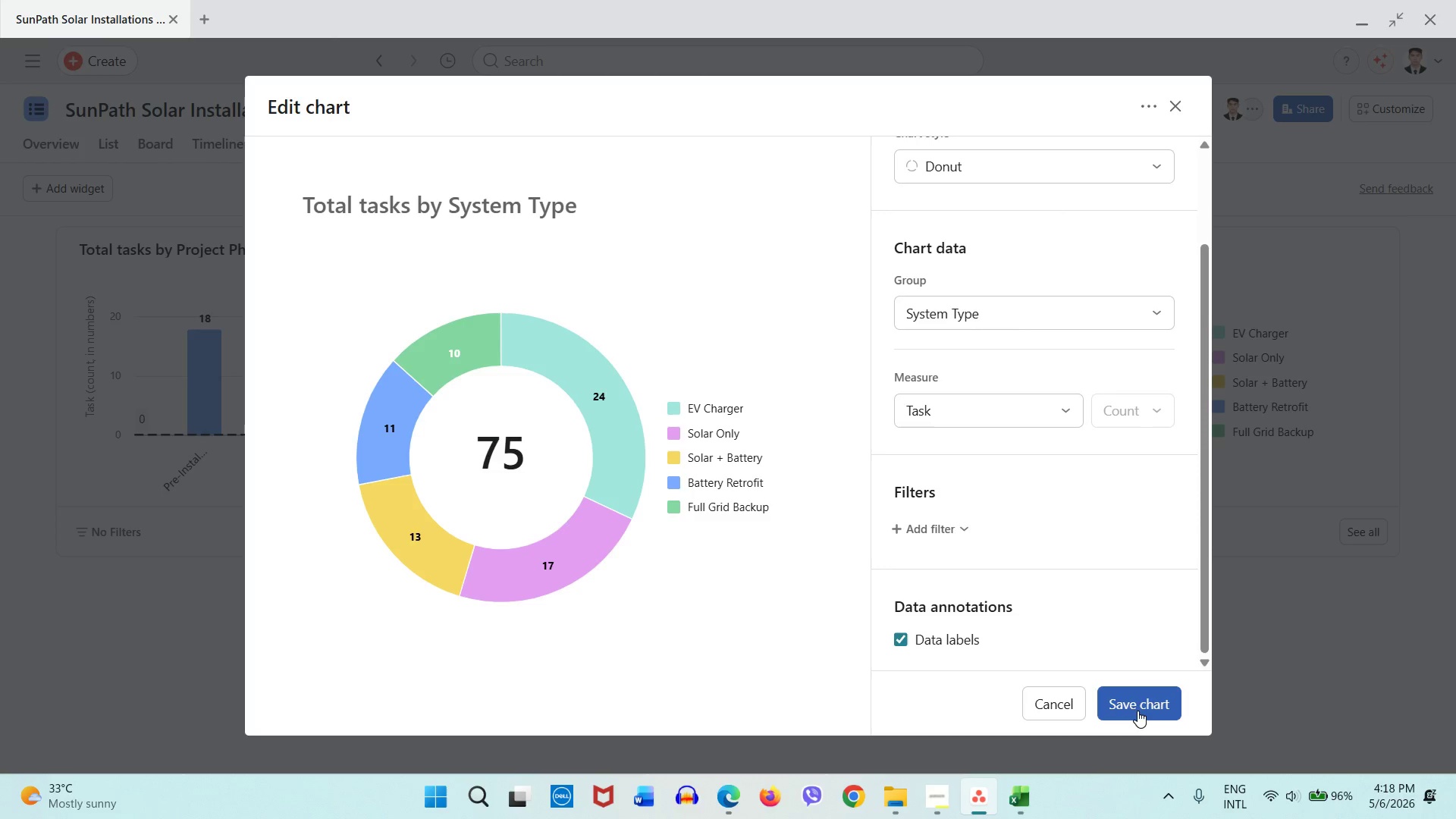 
left_click([1133, 714])
 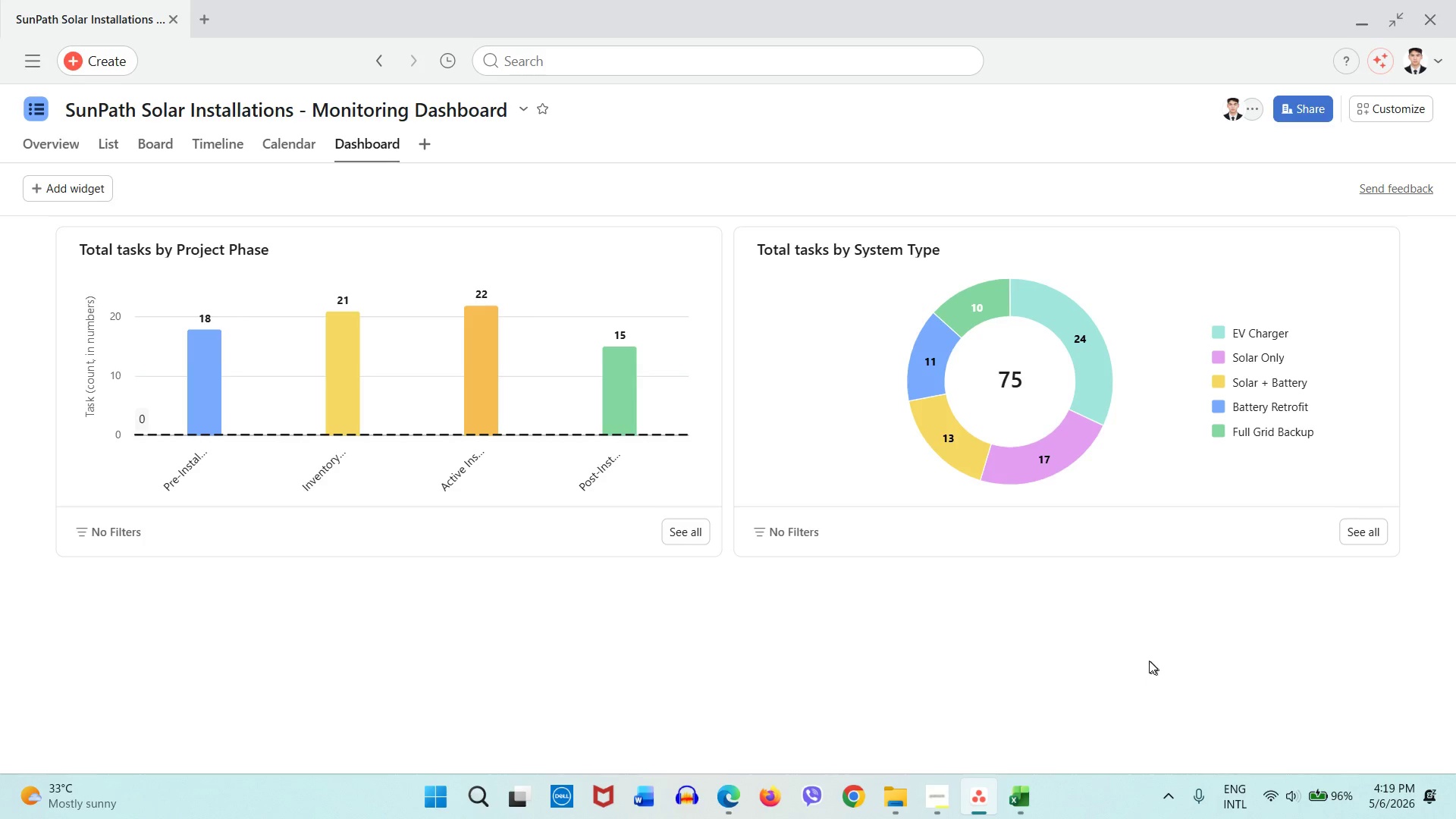 
left_click([83, 195])
 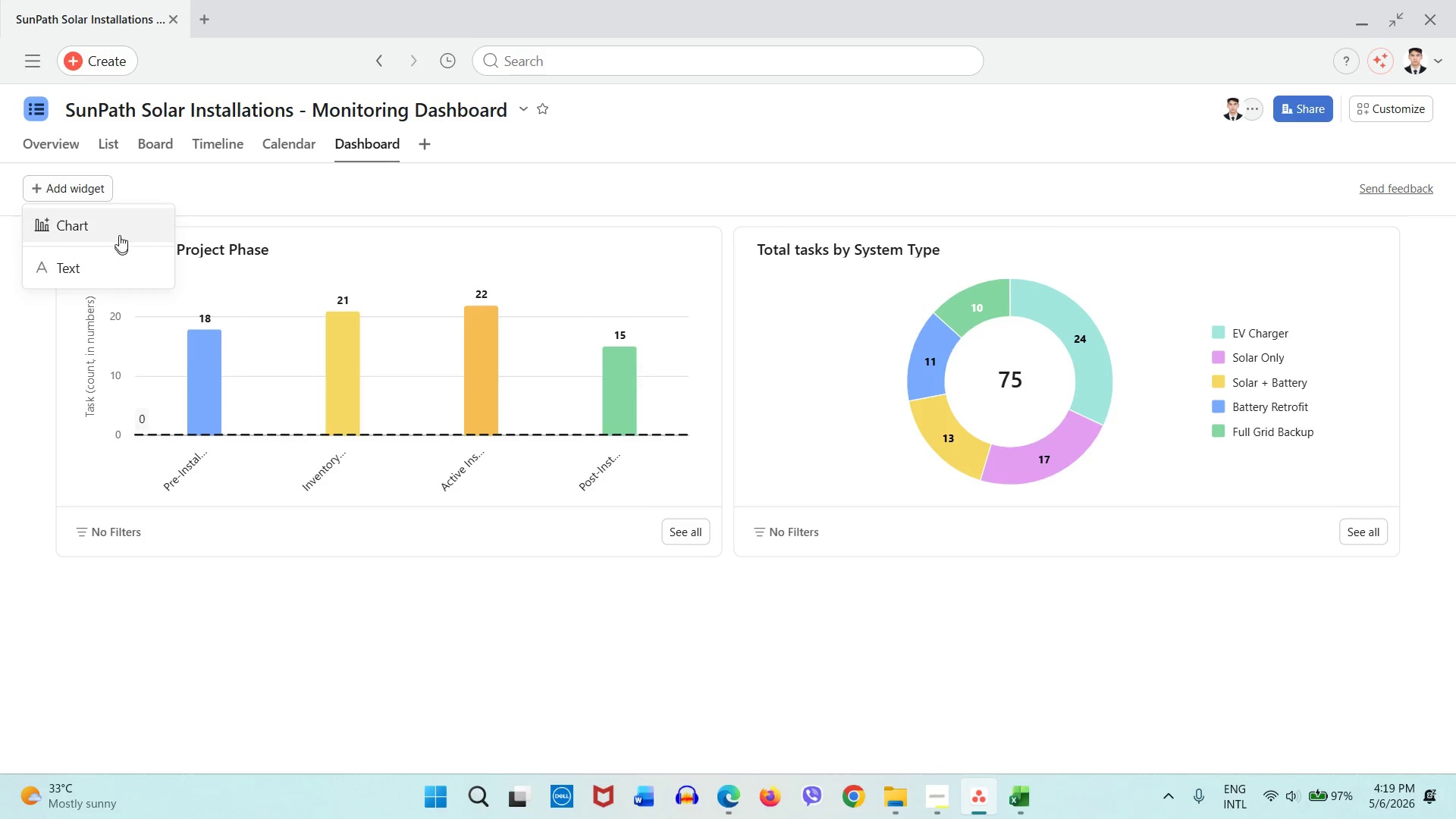 
left_click([121, 228])
 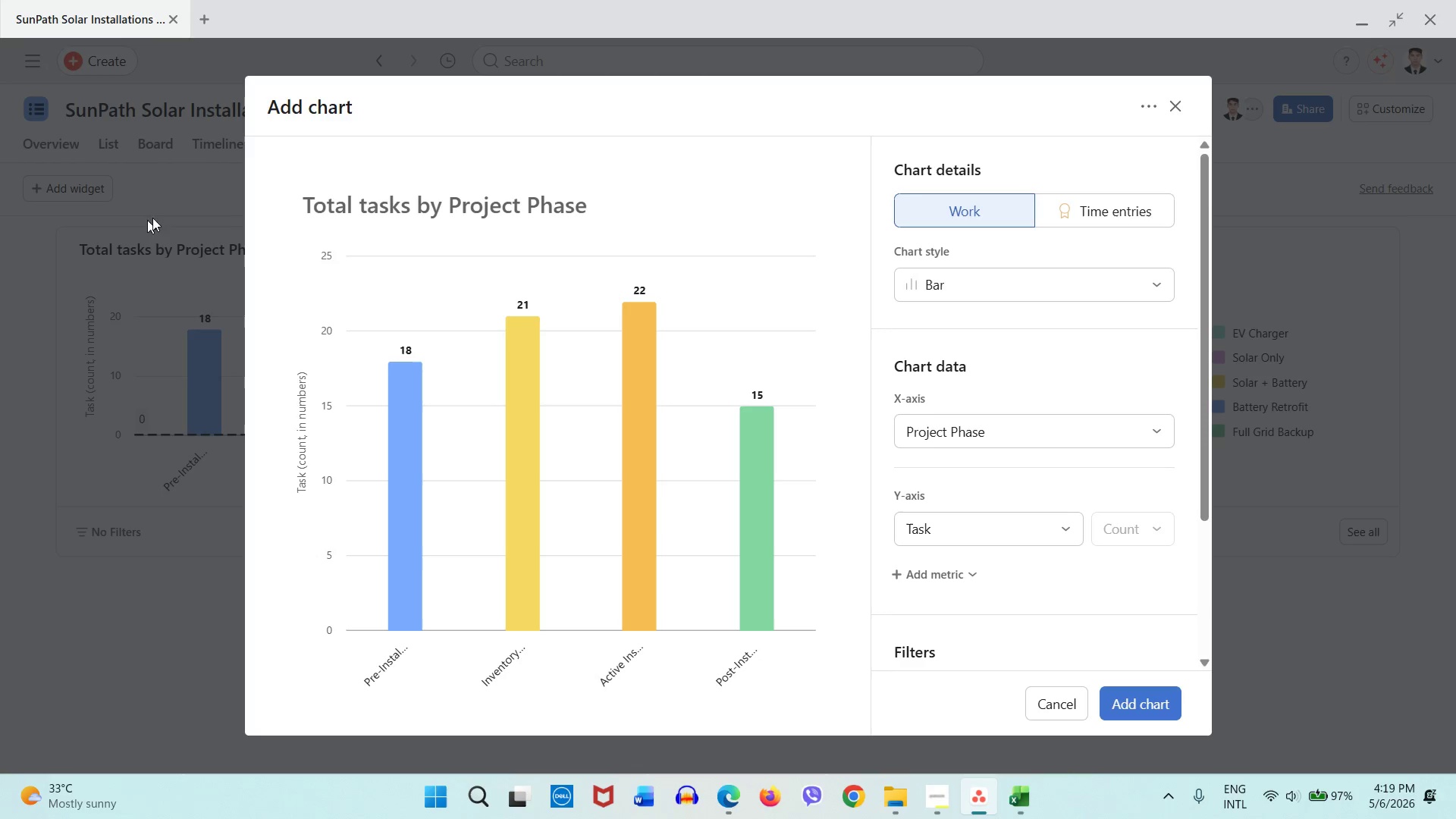 
left_click([934, 287])
 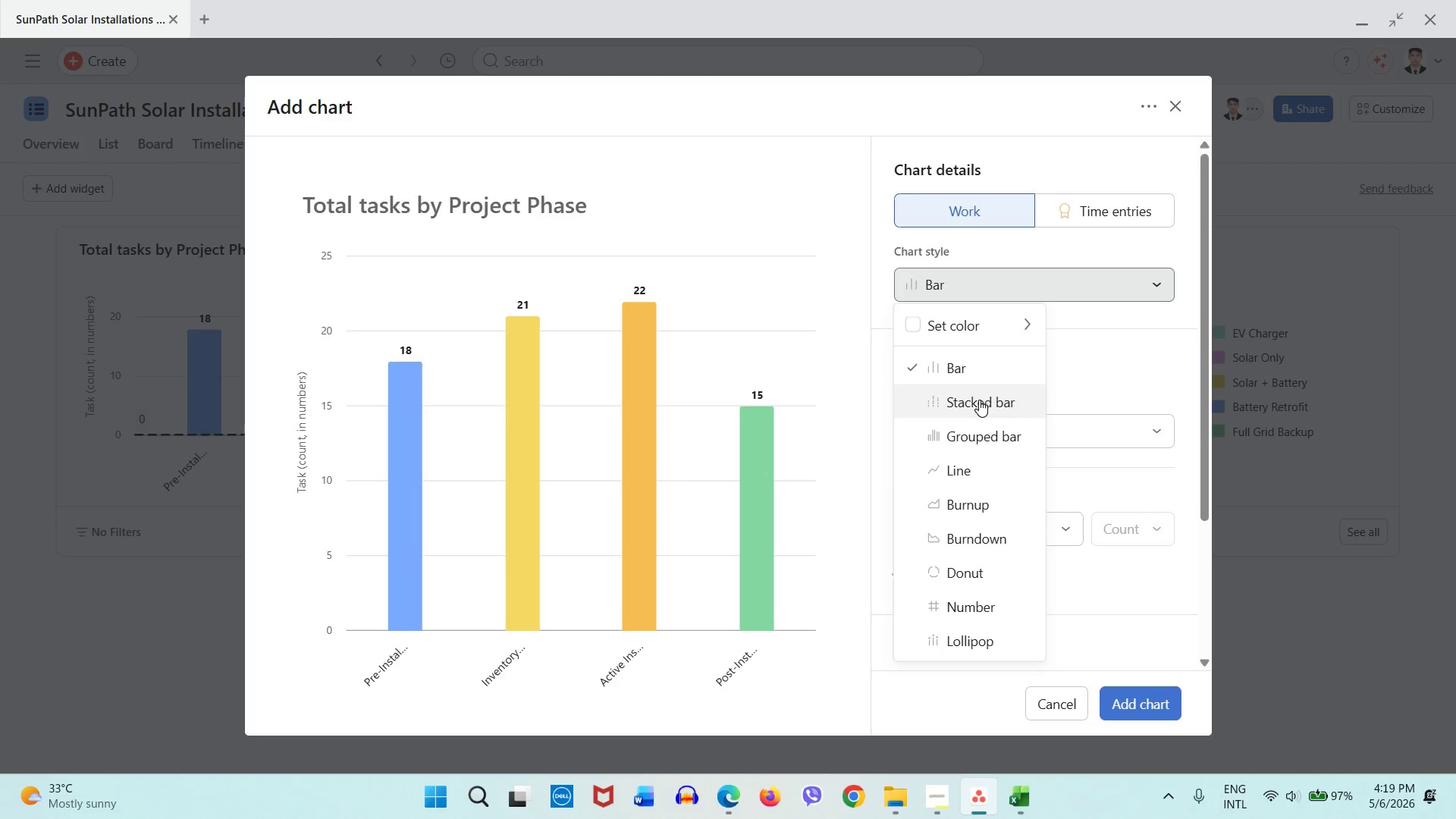 
double_click([979, 400])
 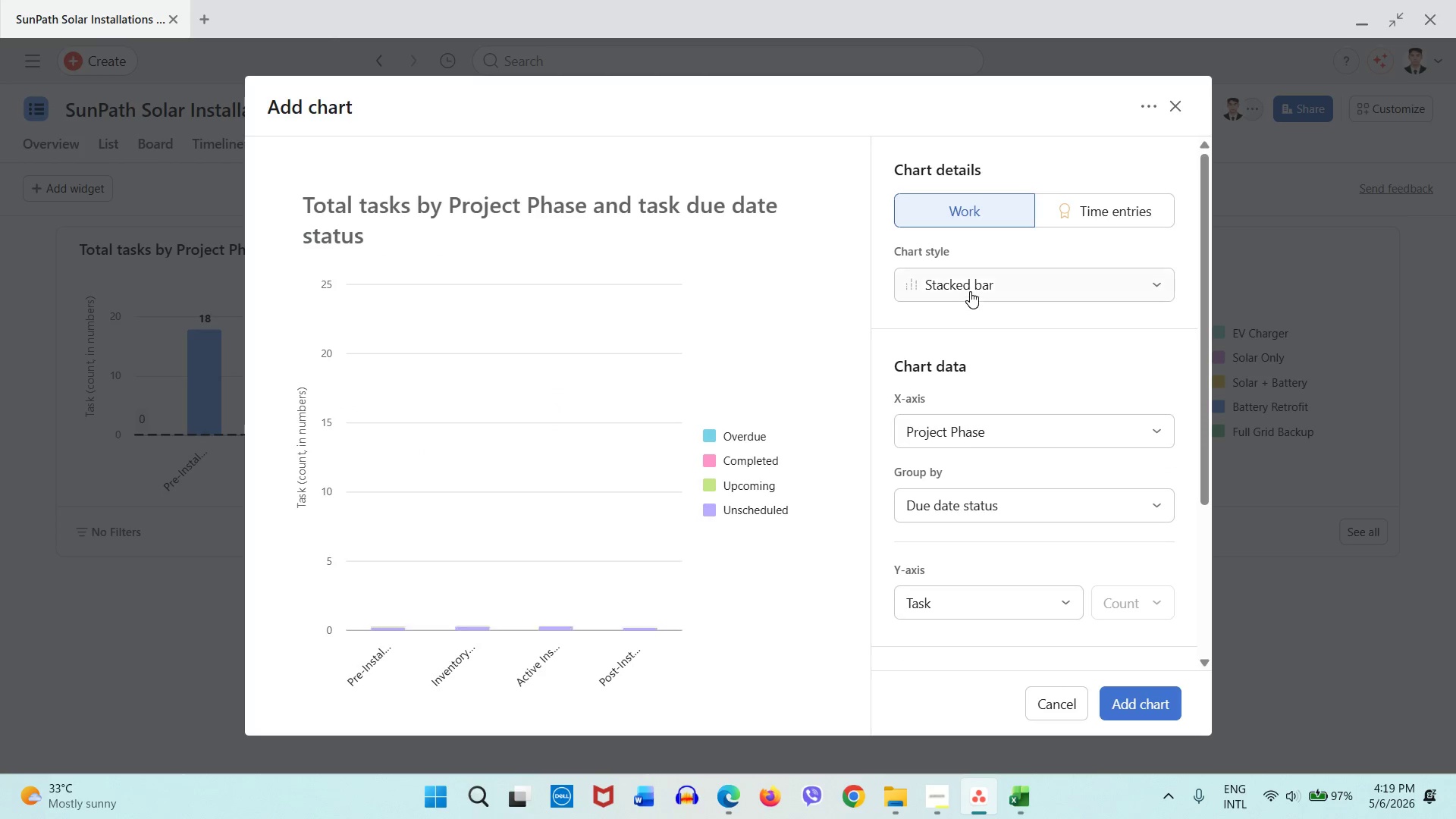 
left_click([970, 291])
 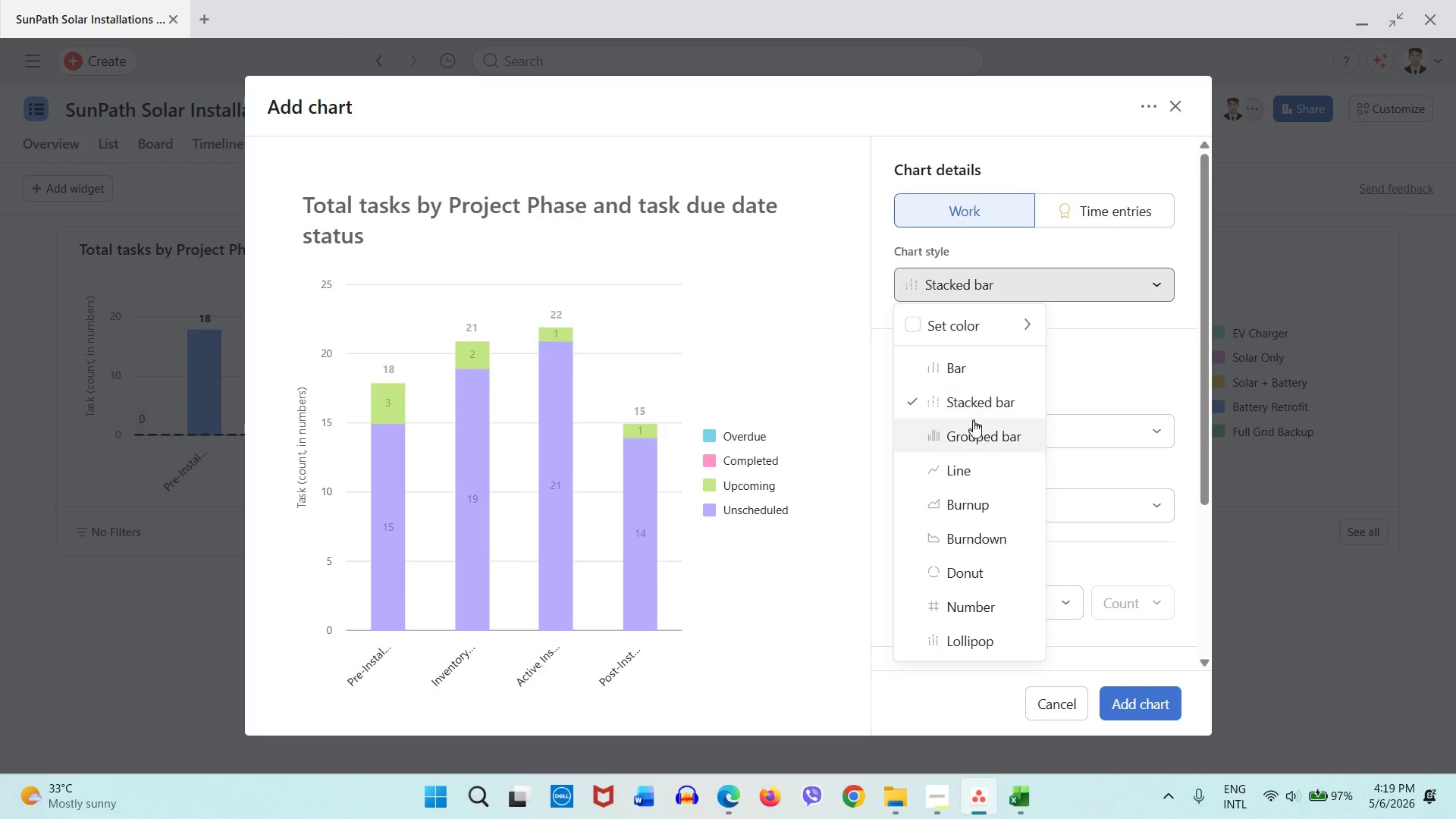 
left_click([975, 428])
 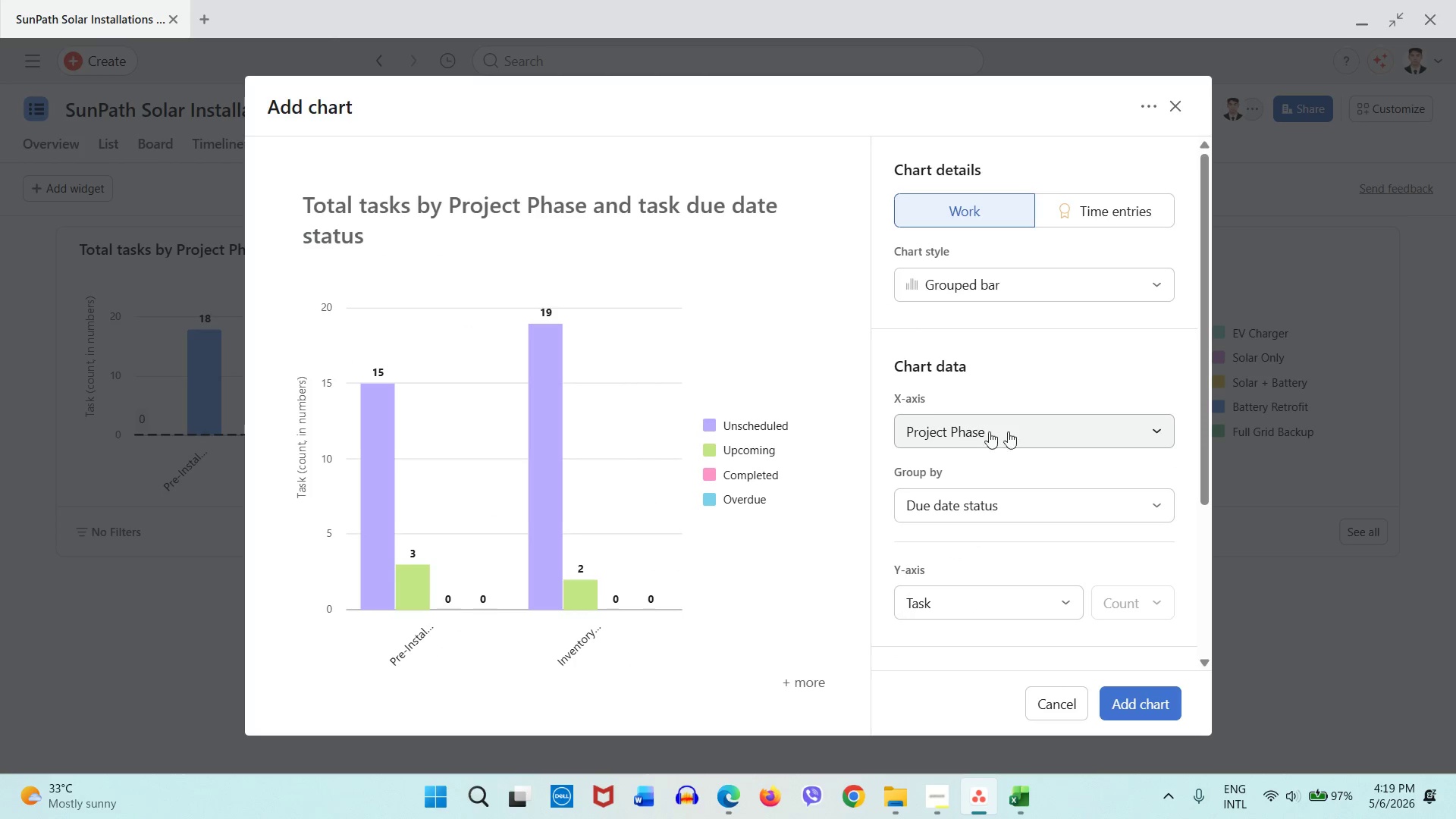 
left_click([1041, 423])
 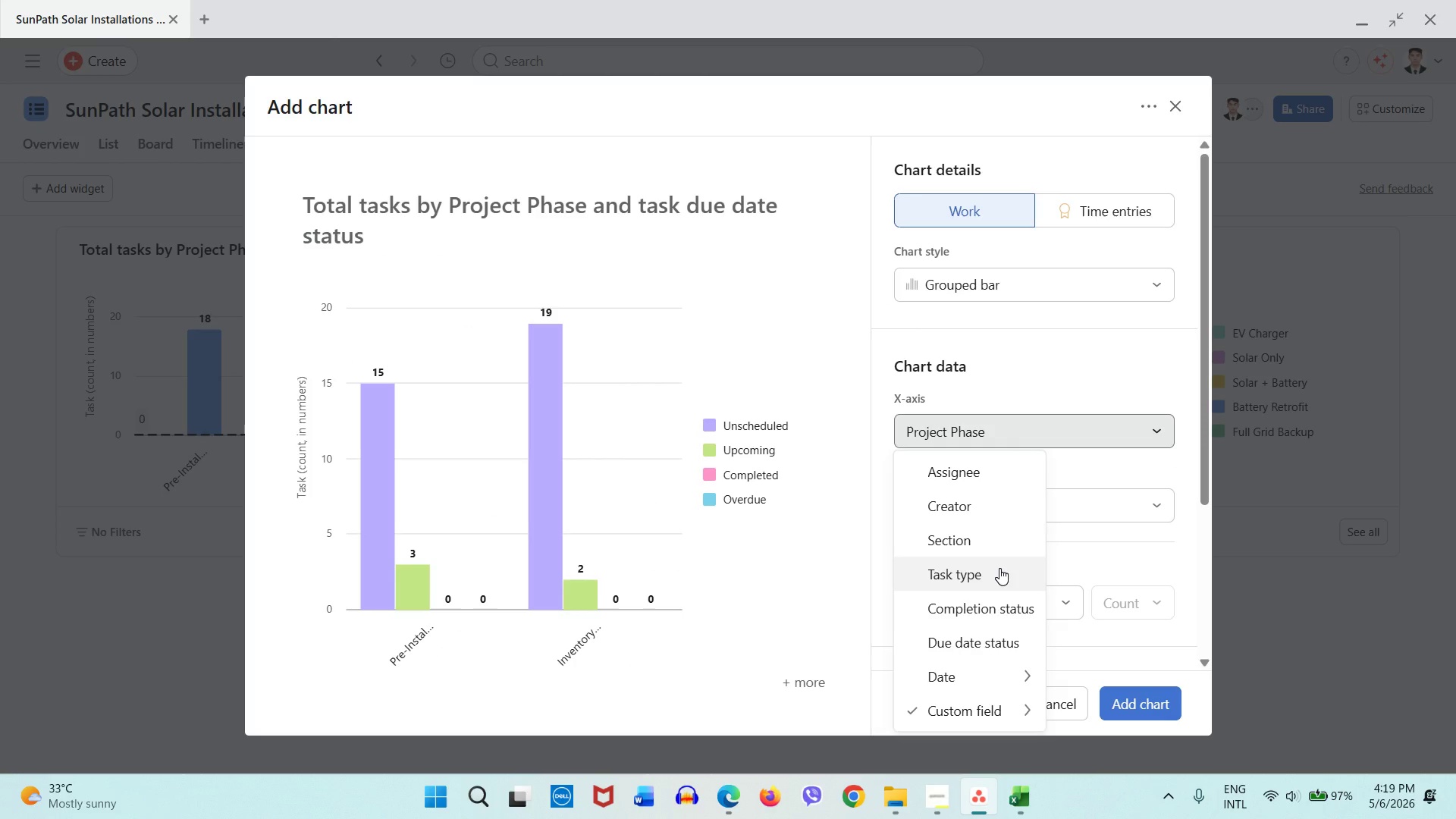 
left_click([999, 568])
 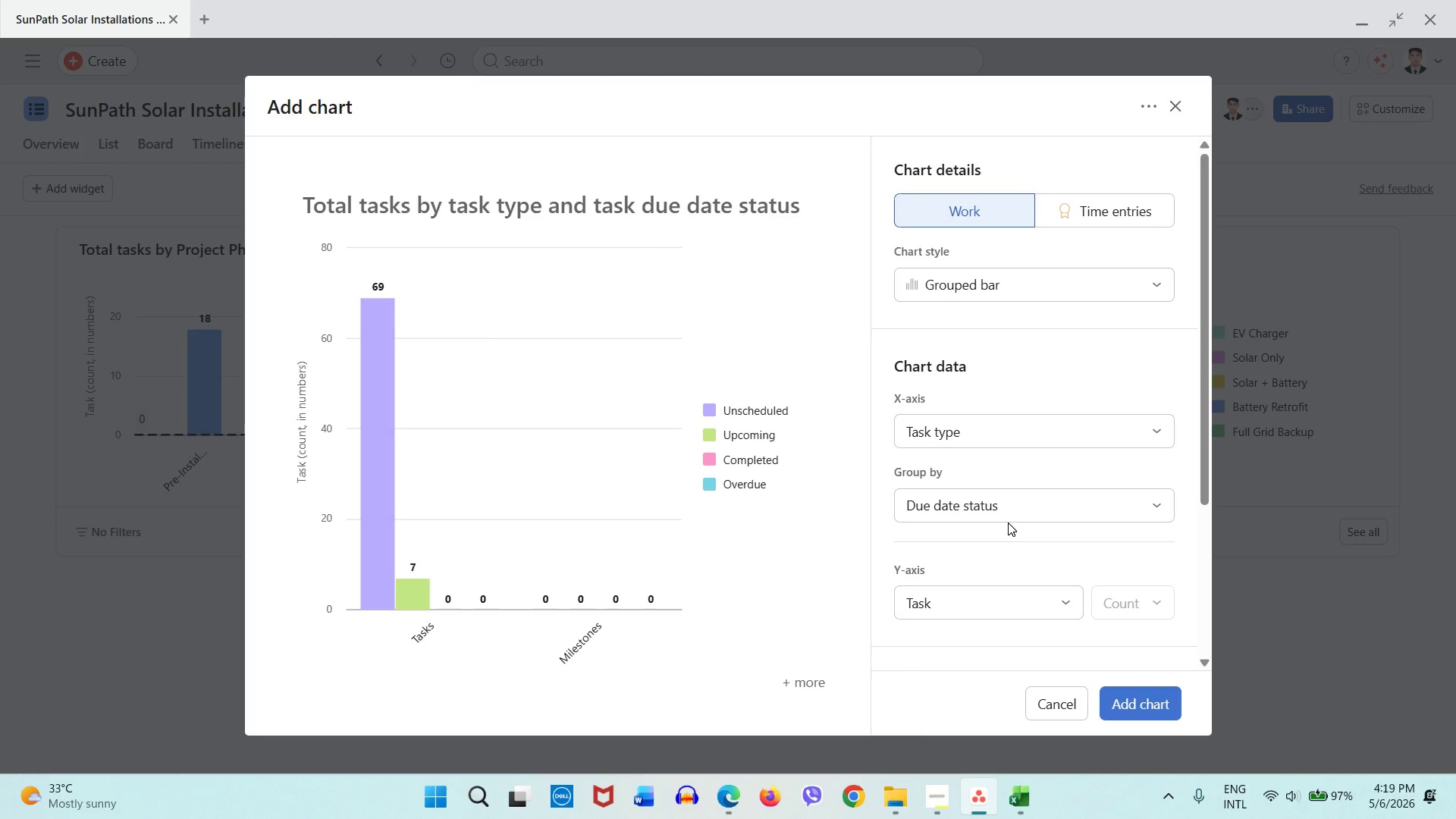 
left_click([1014, 516])
 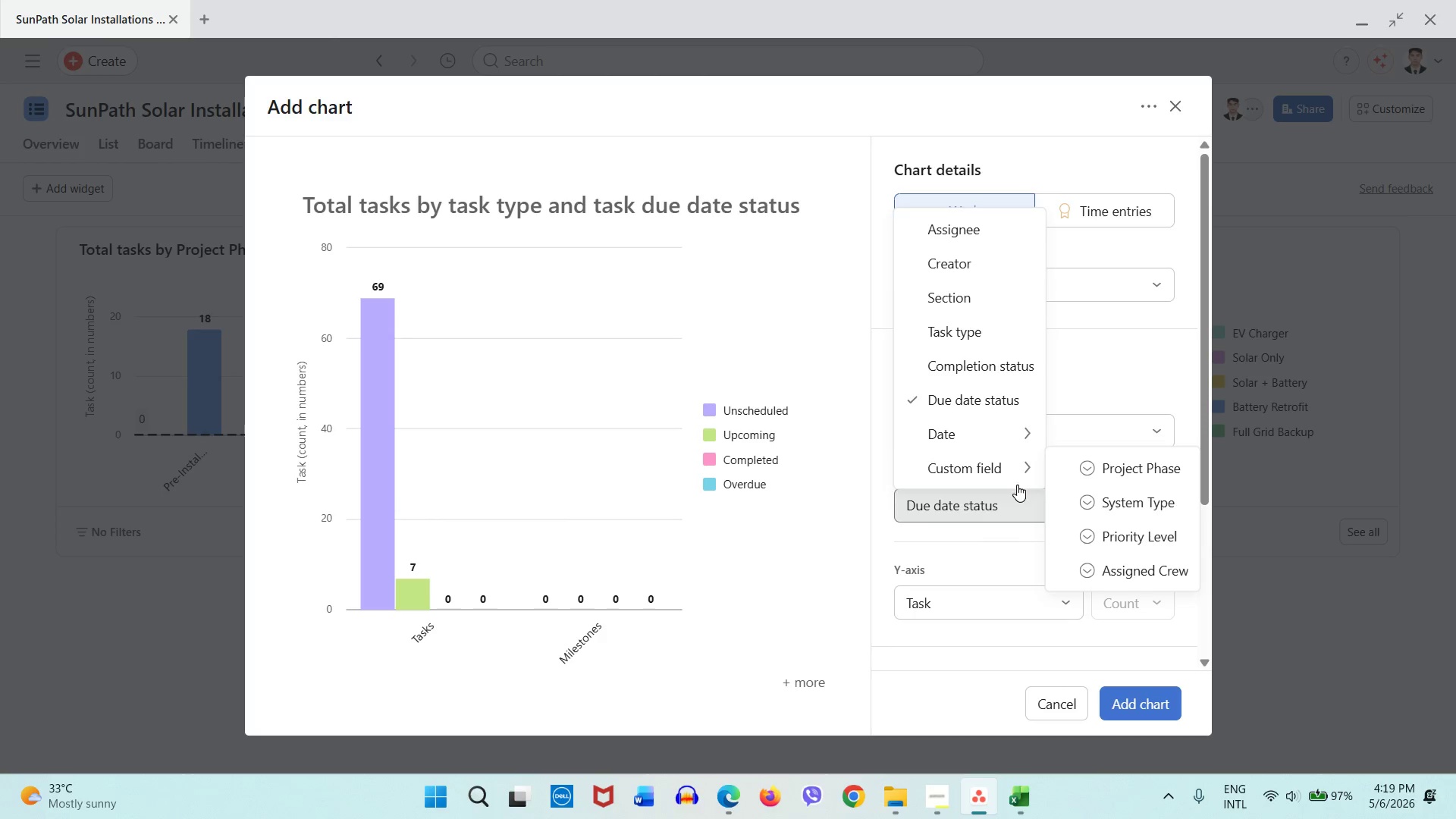 
left_click([1014, 473])
 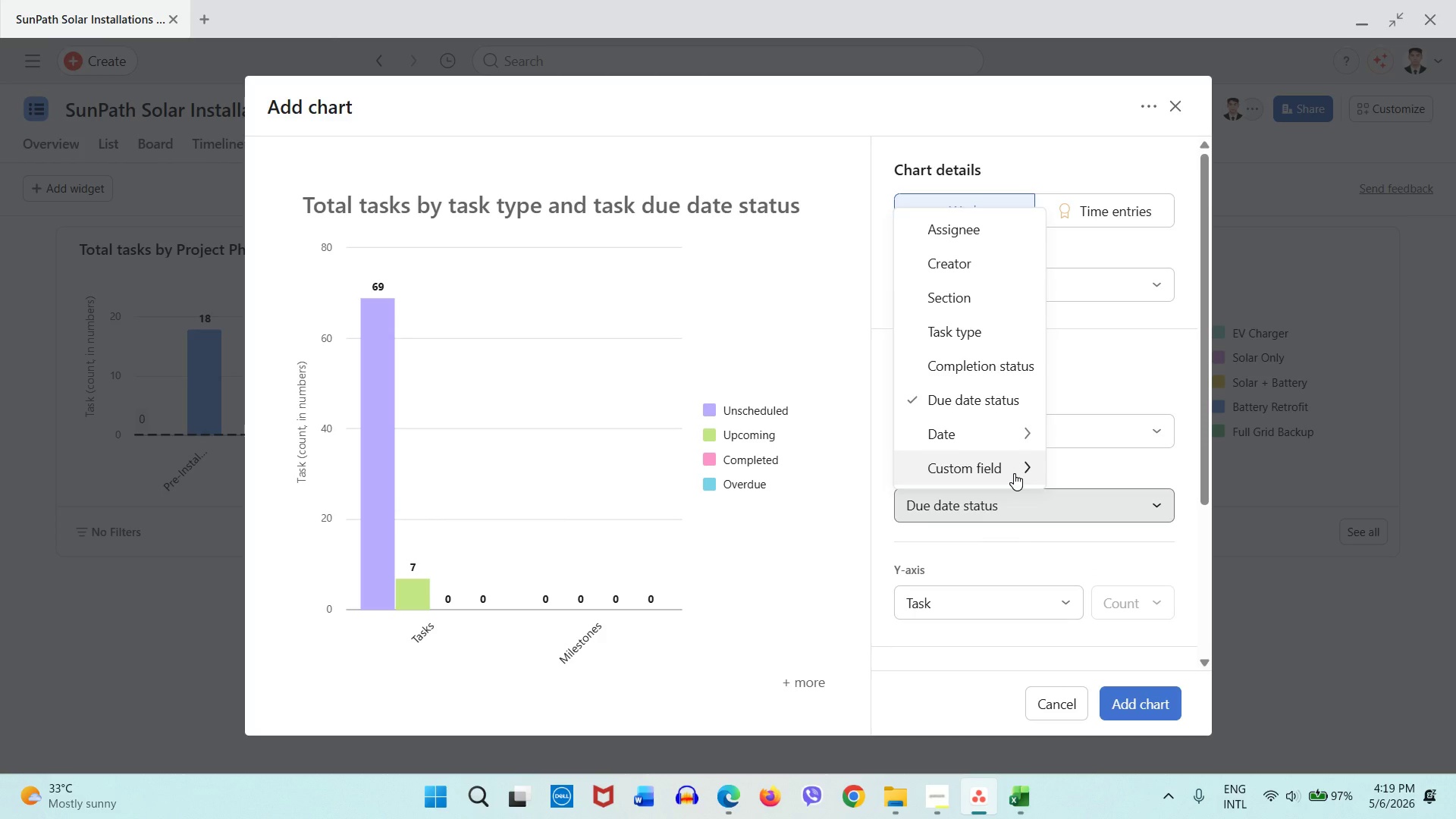 
left_click([1014, 473])
 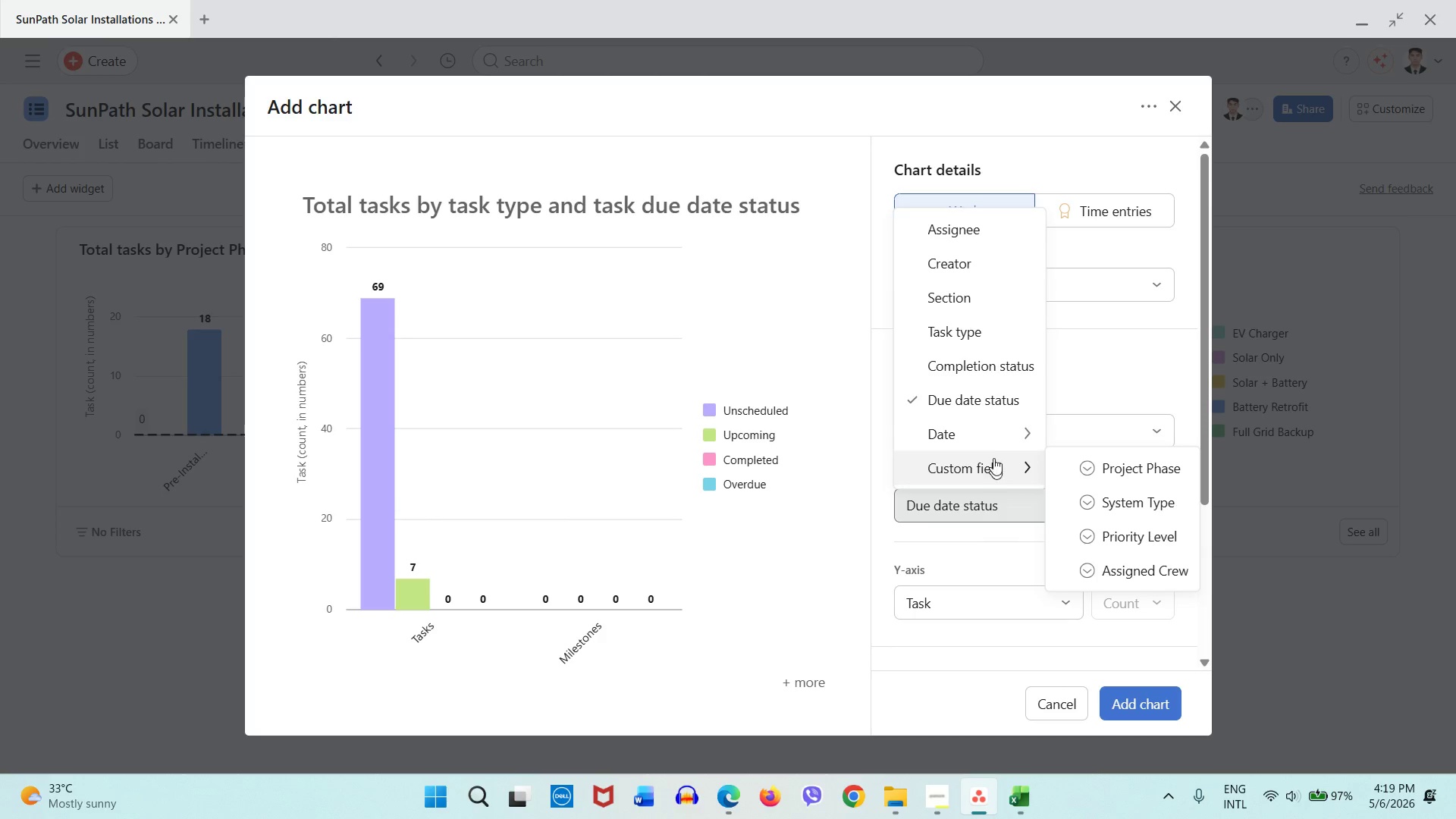 
left_click([992, 438])
 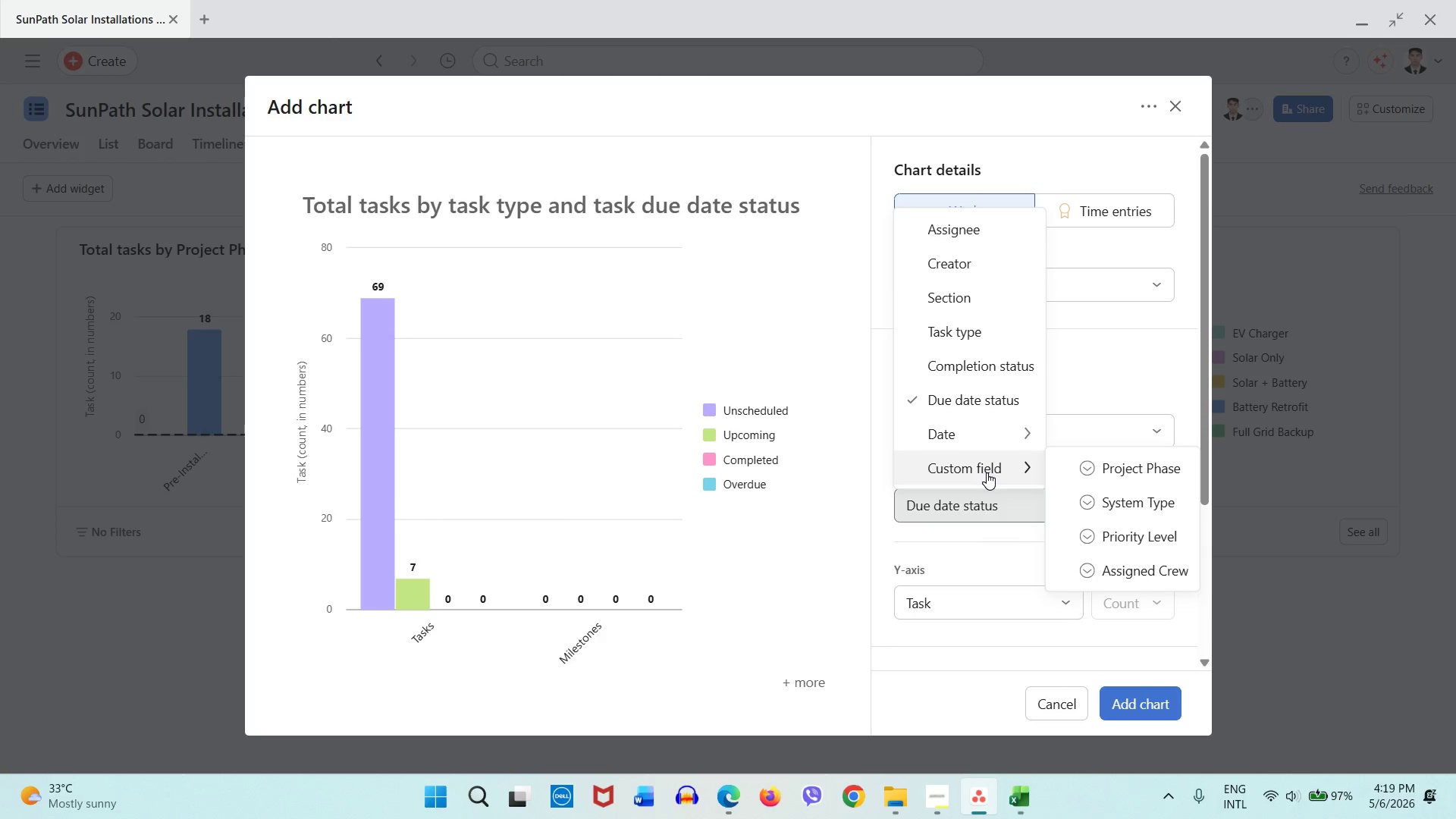 
left_click([987, 472])
 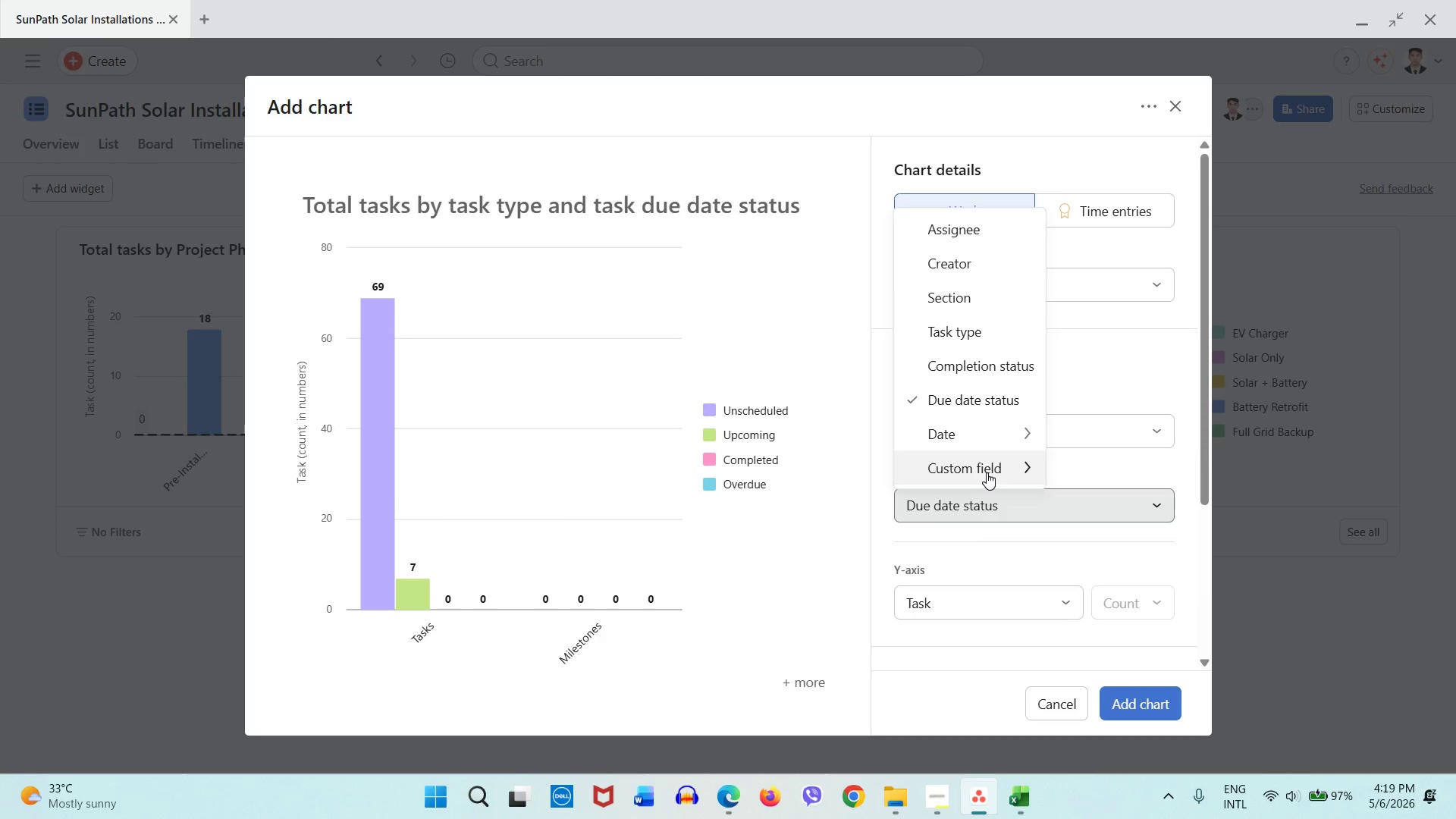 
left_click([987, 472])
 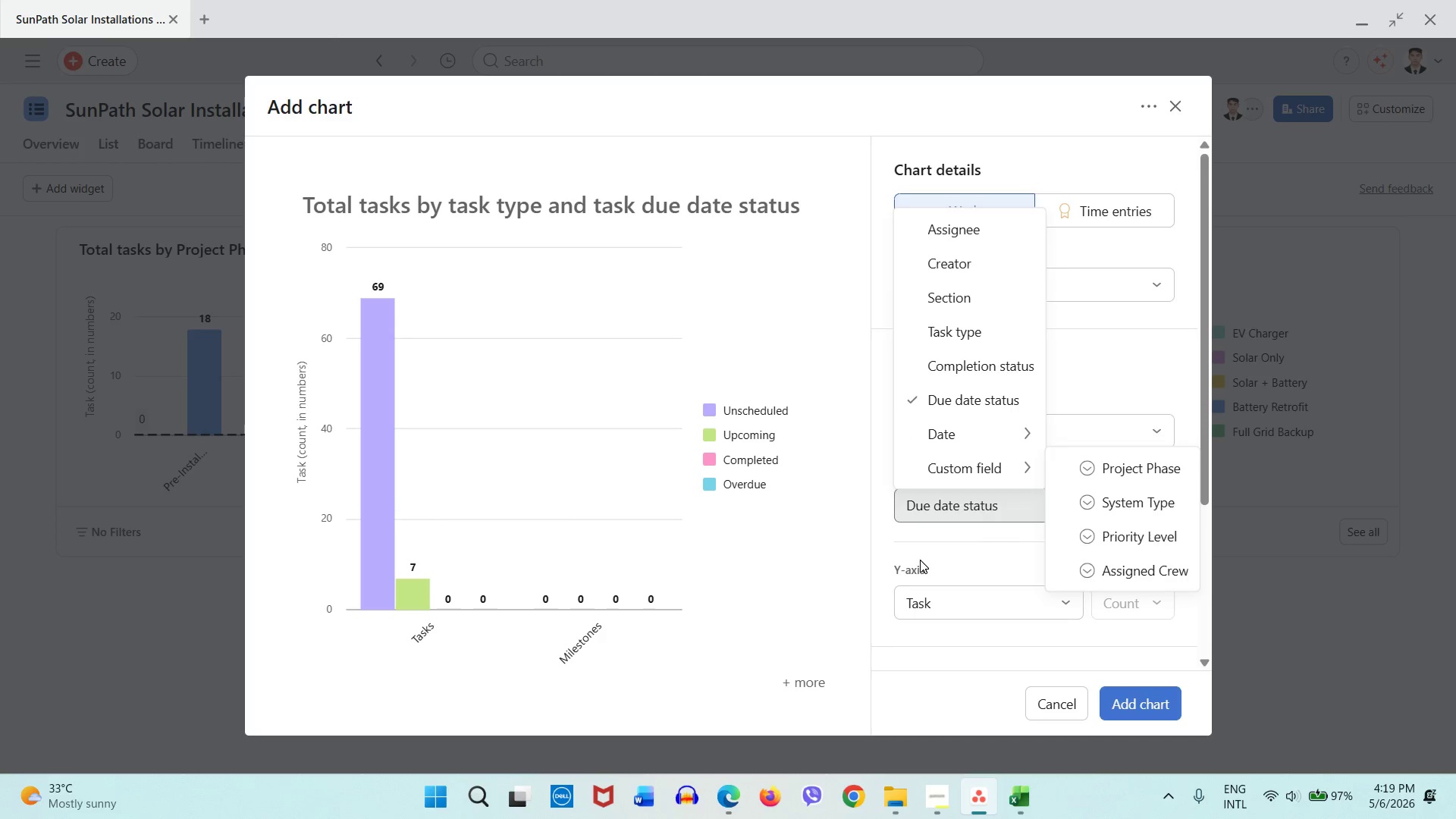 
double_click([920, 560])
 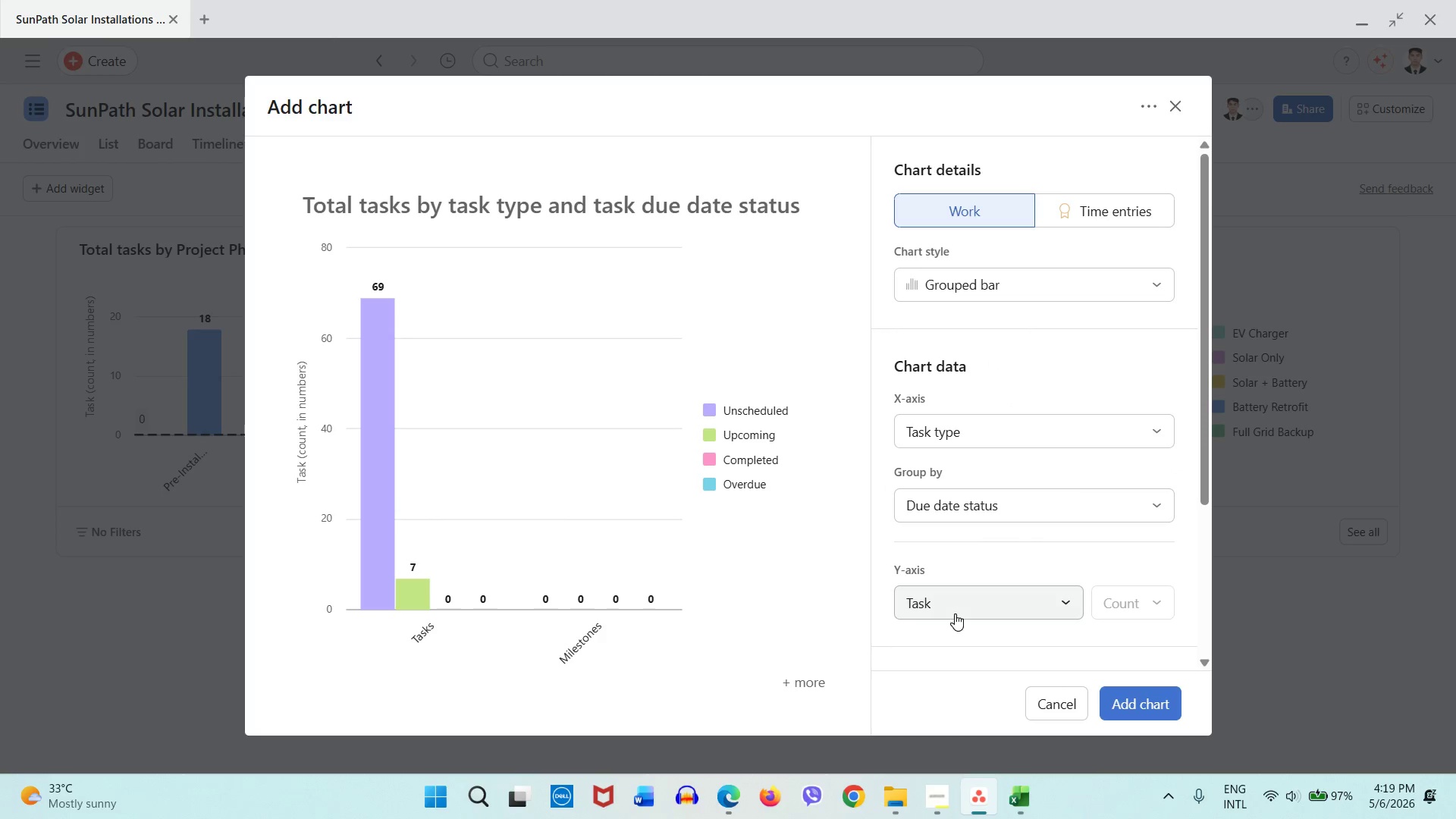 
left_click([955, 613])
 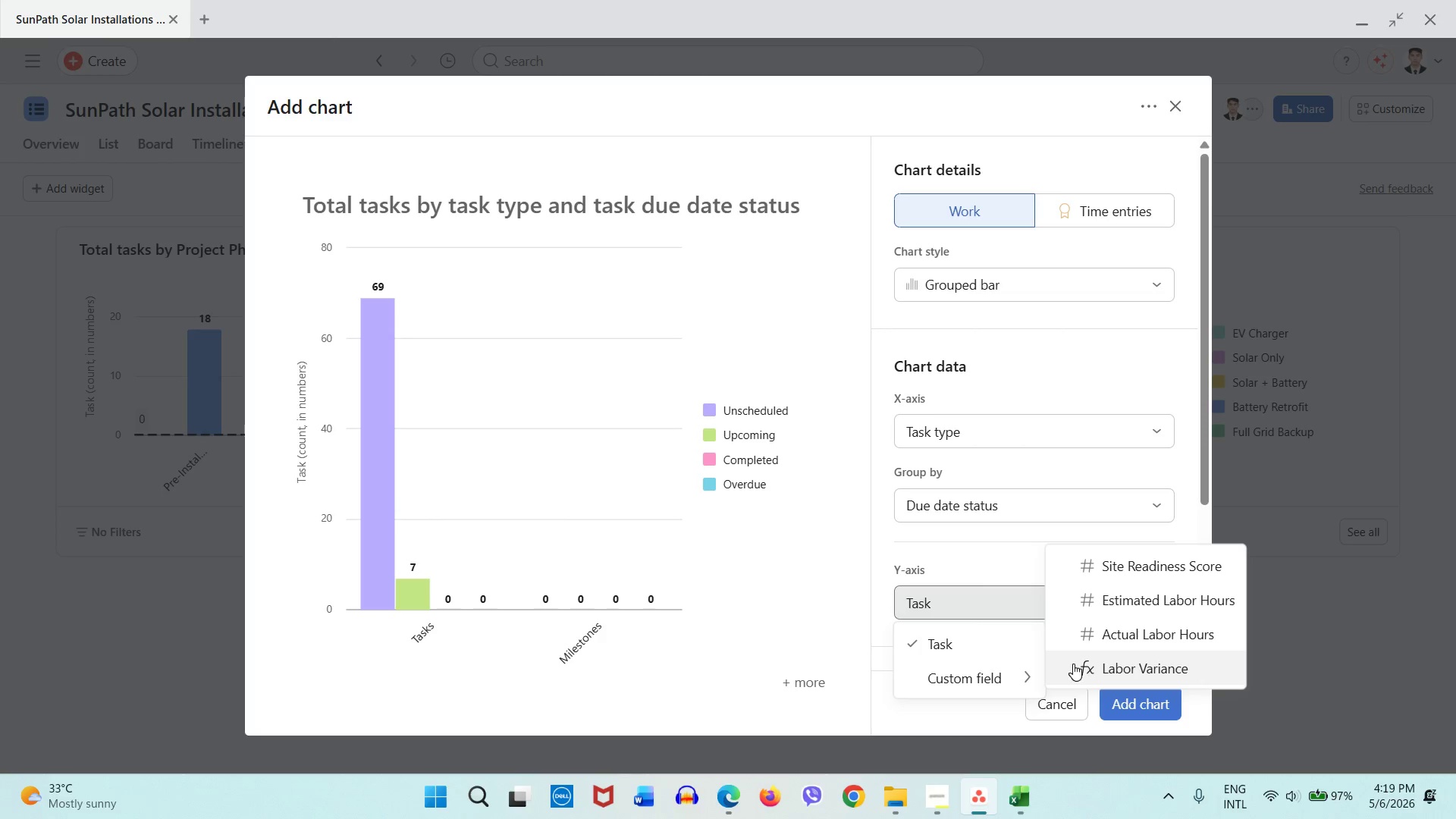 
left_click([1074, 664])
 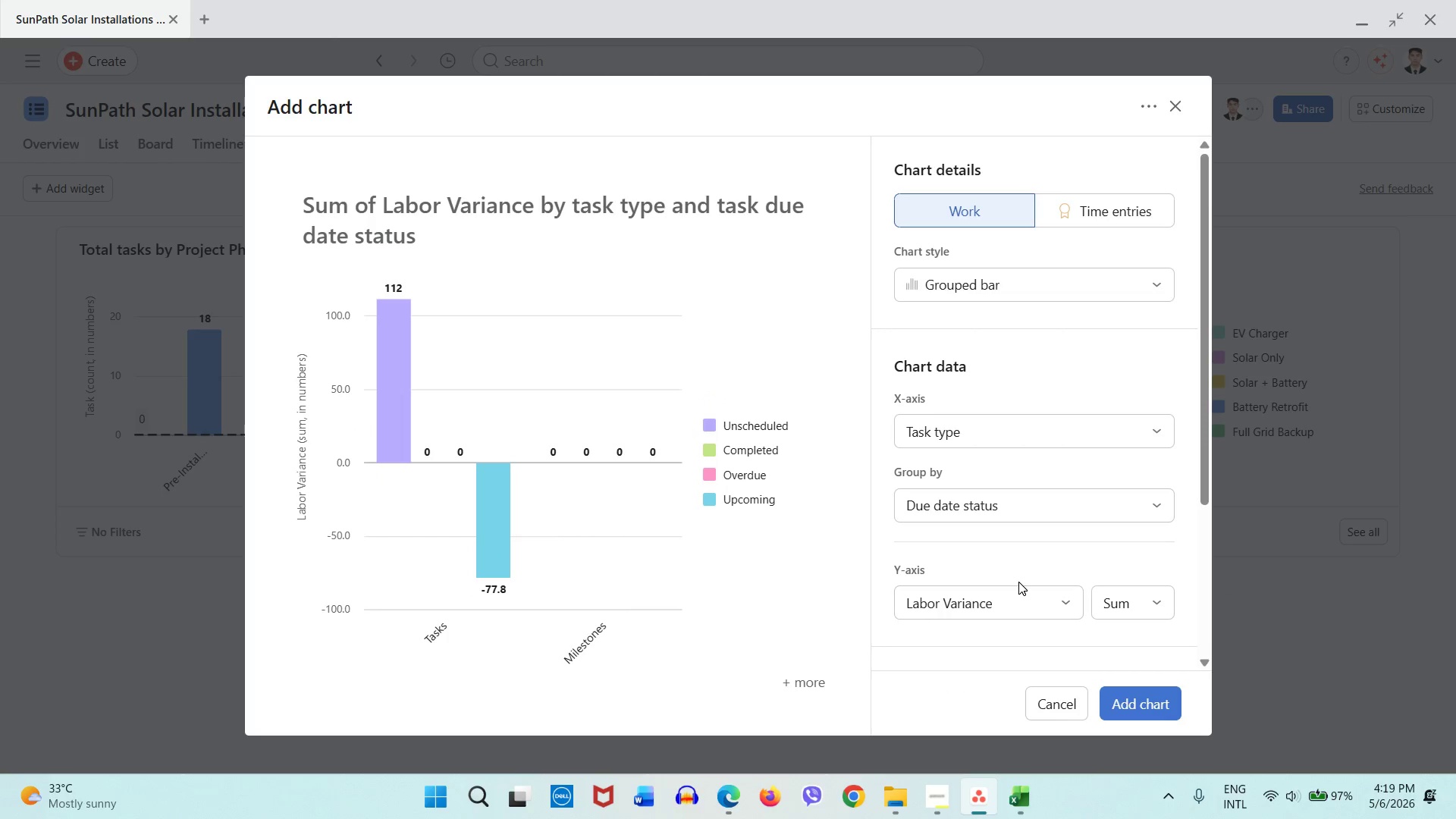 
wait(5.66)
 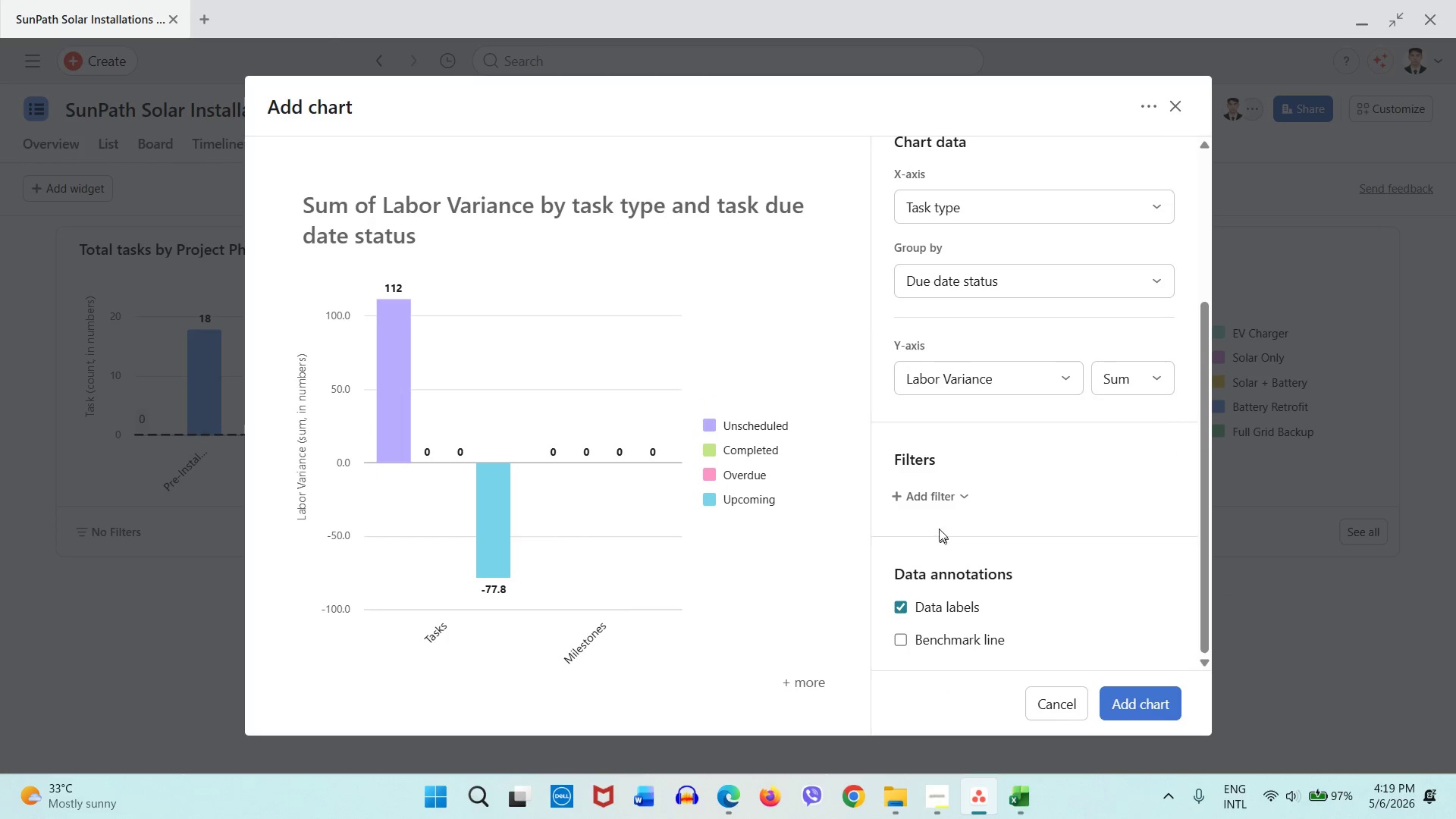 
left_click([931, 512])
 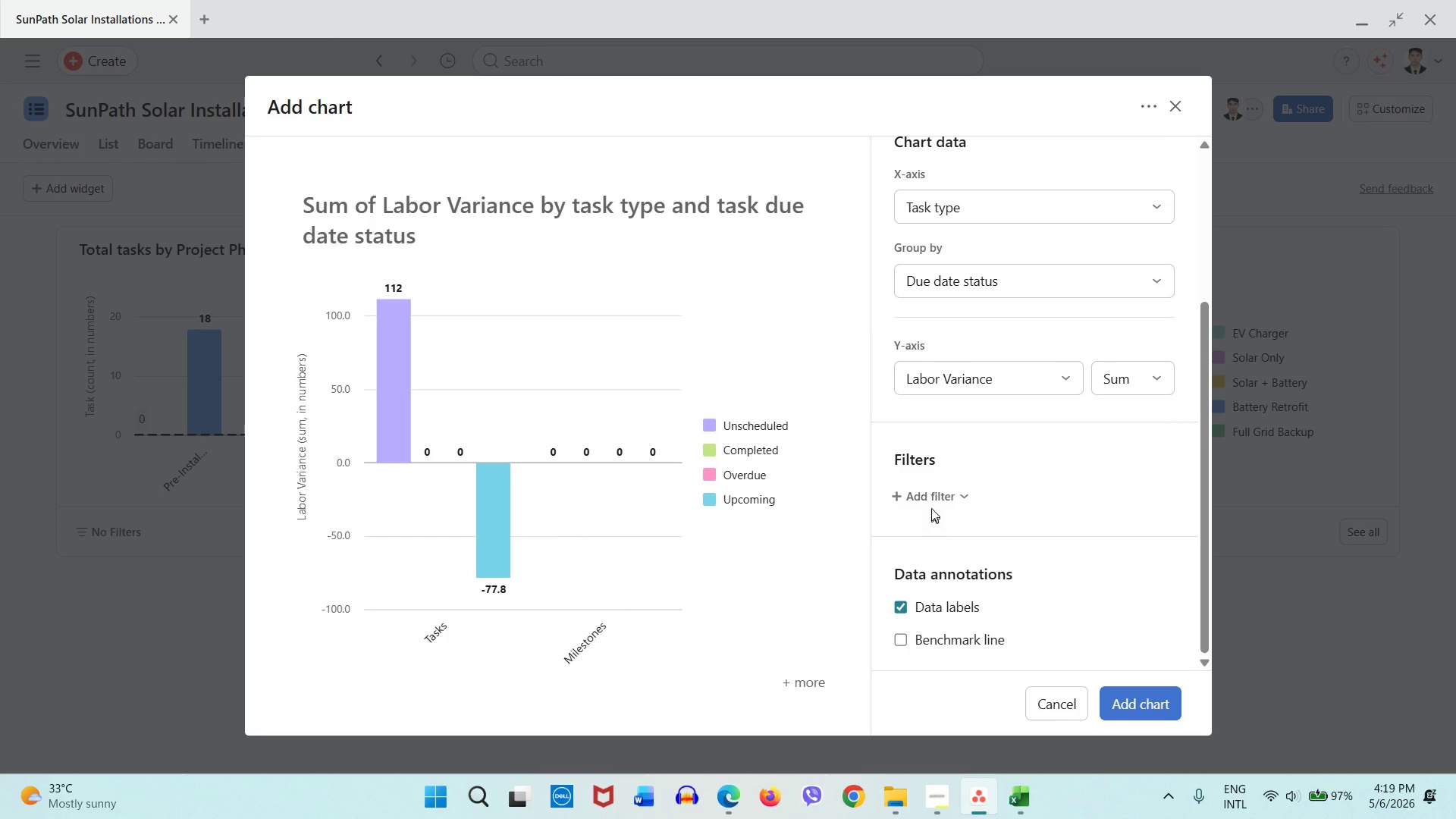 
scroll: coordinate [1021, 602], scroll_direction: down, amount: 3.0
 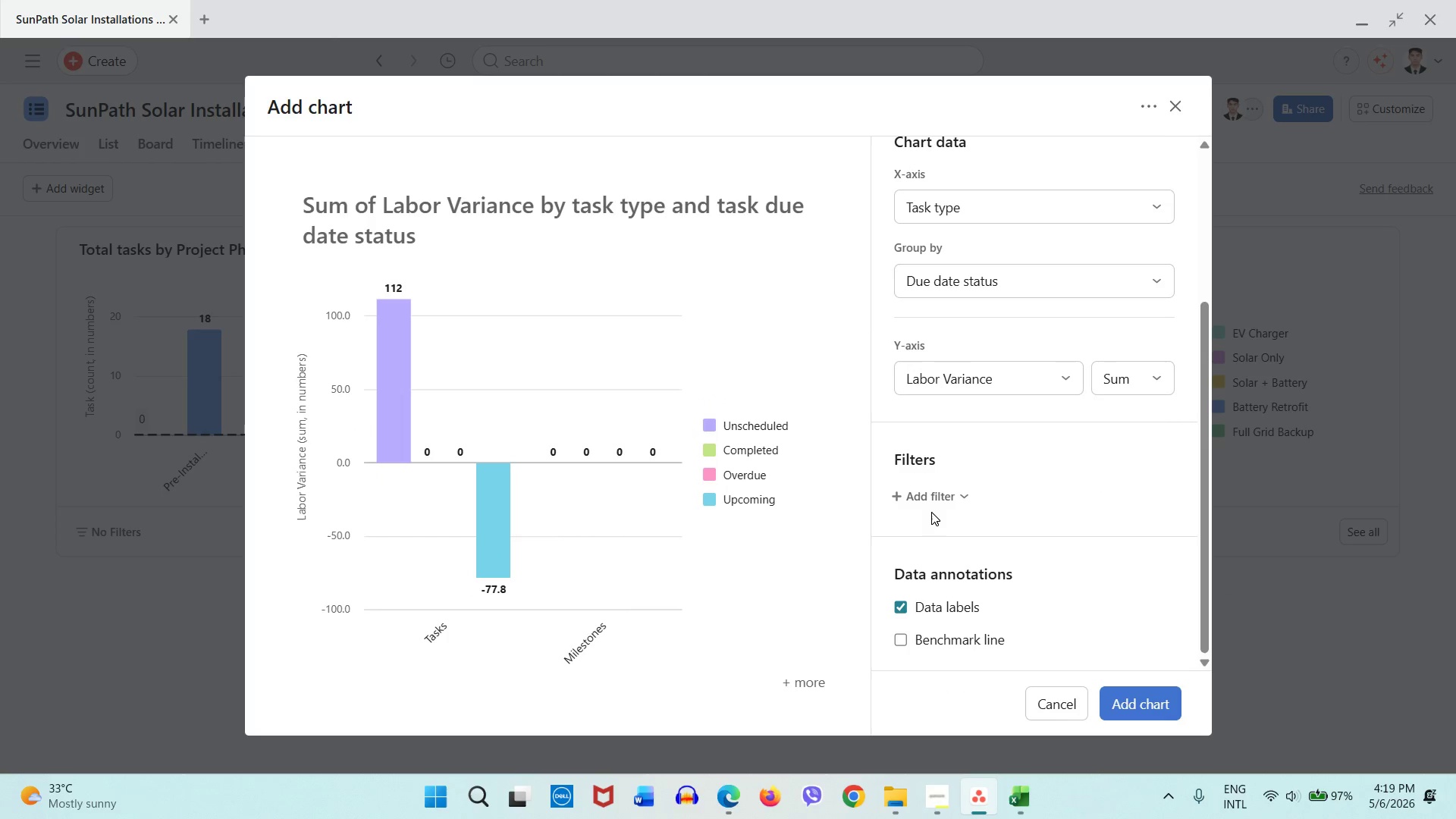 
double_click([931, 510])
 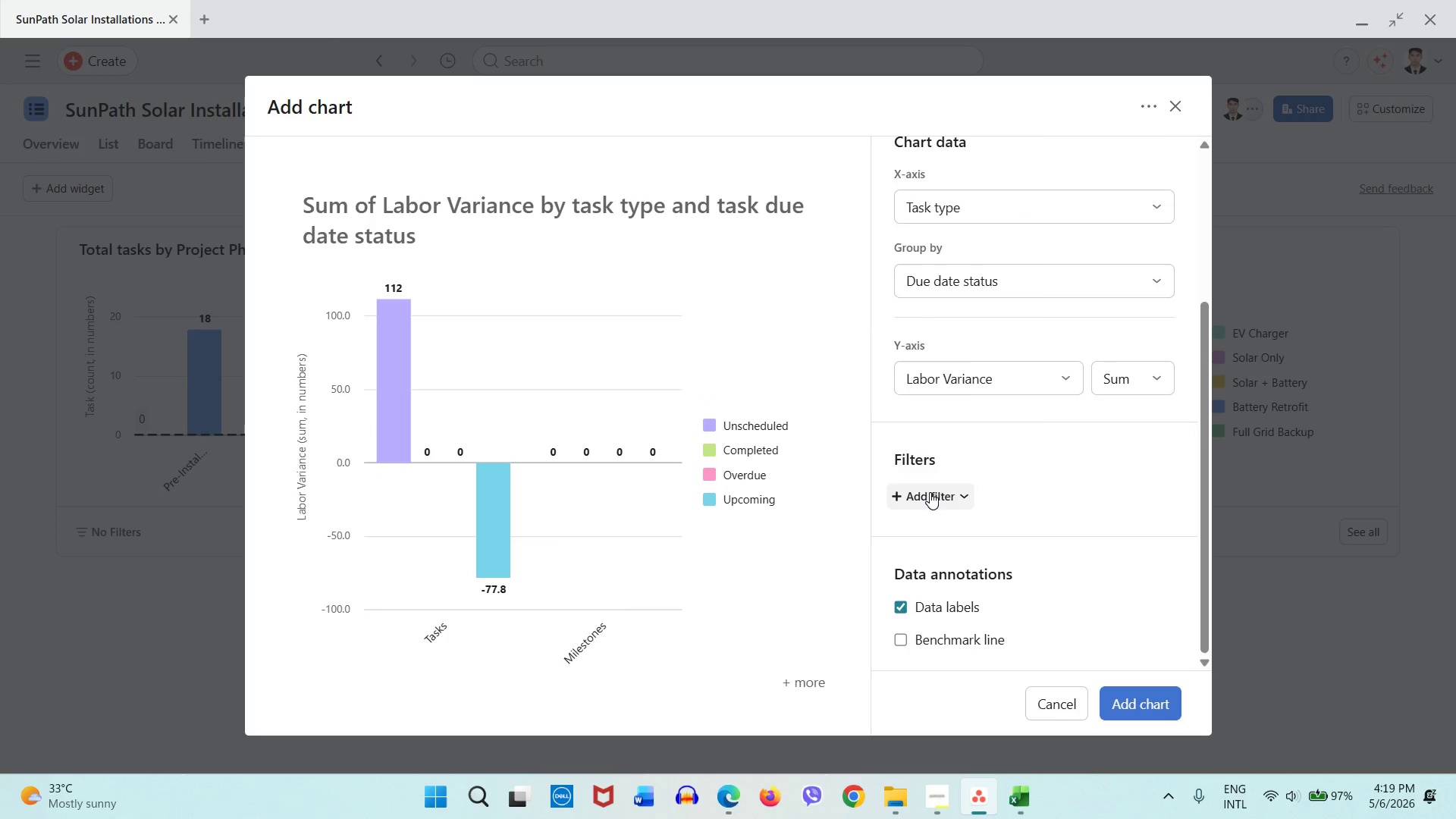 
triple_click([930, 492])
 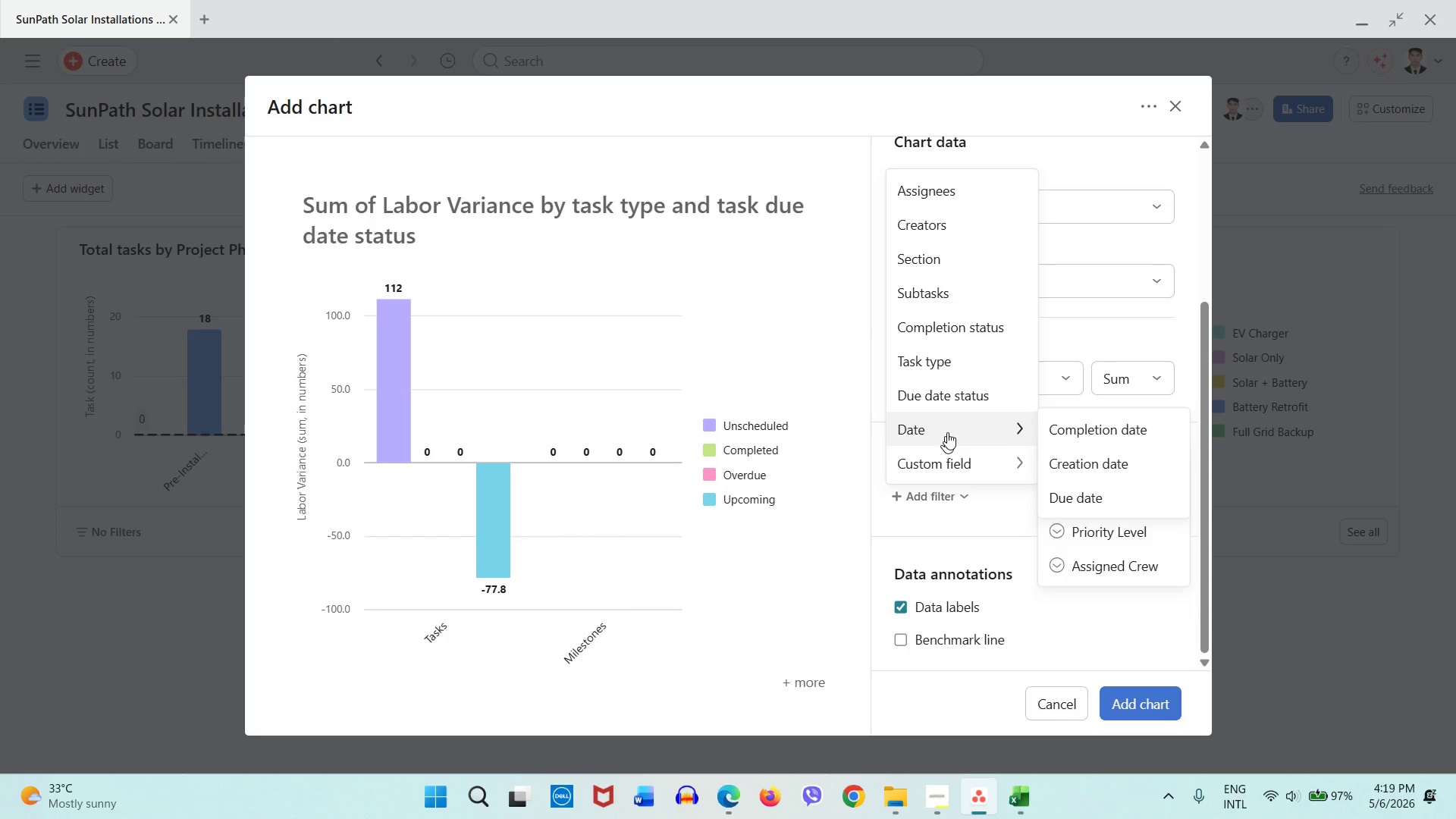 
mouse_move([961, 447])
 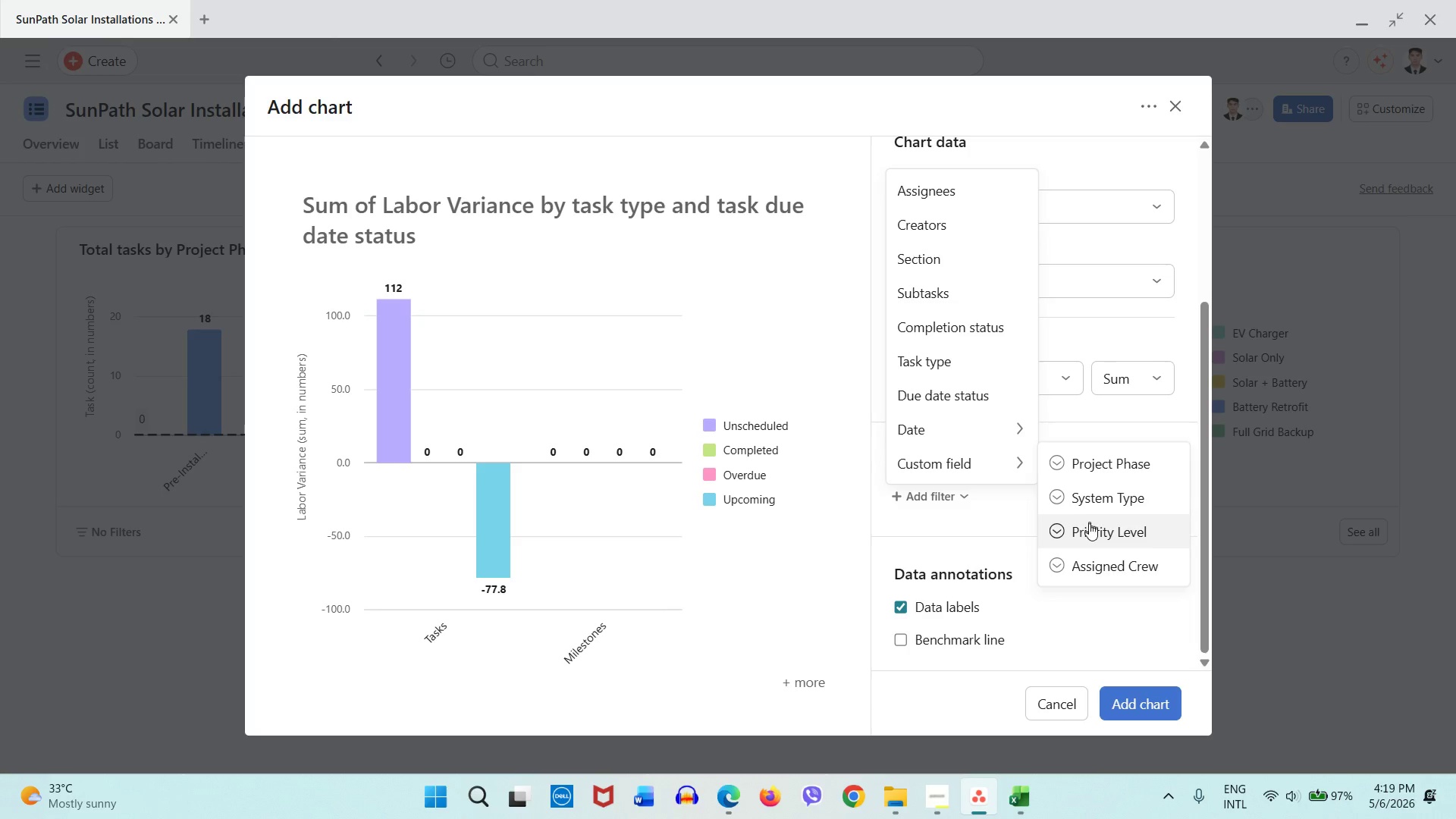 
left_click([1090, 527])
 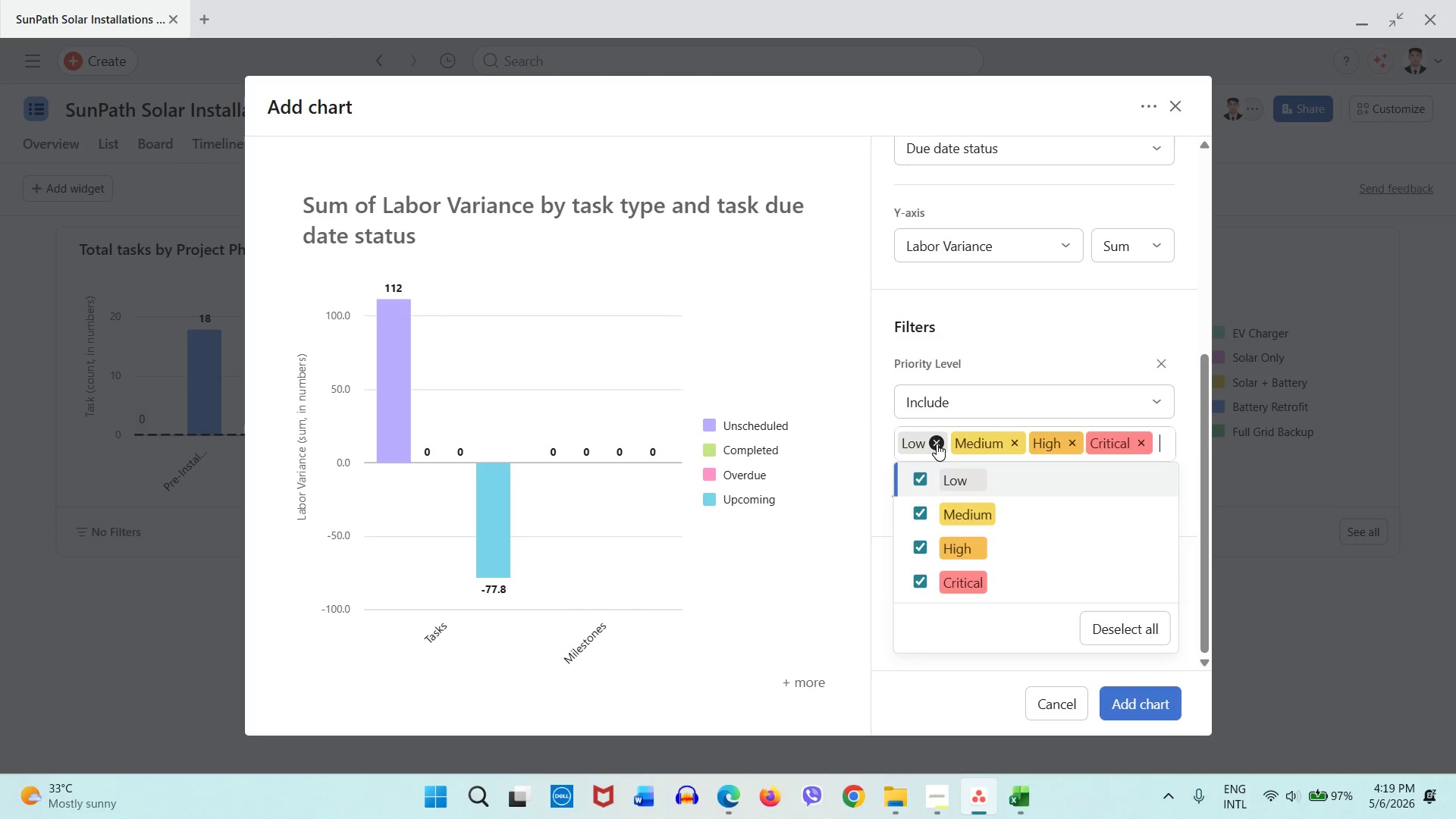 
double_click([937, 444])
 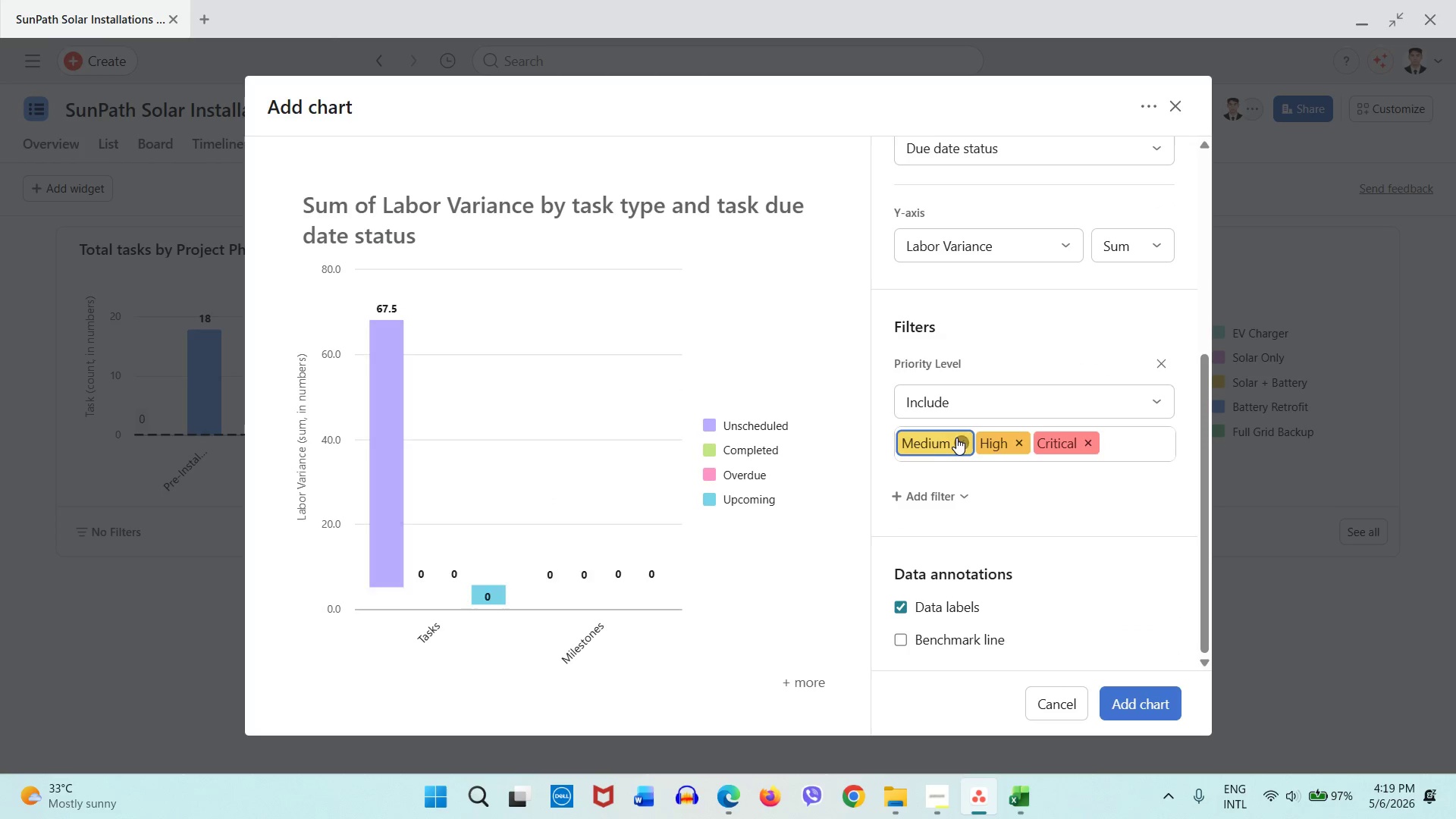 
left_click([958, 438])
 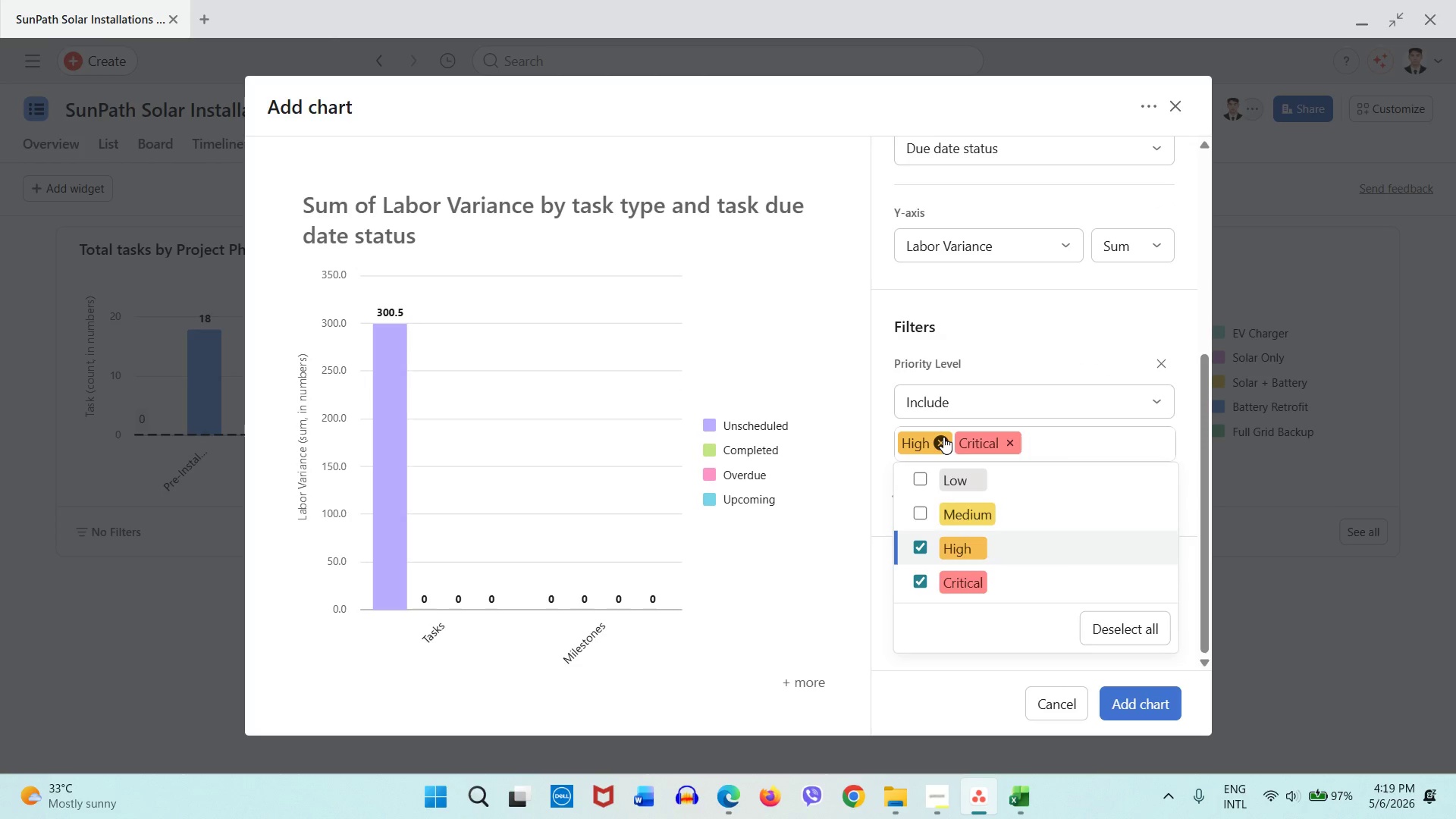 
left_click([943, 437])
 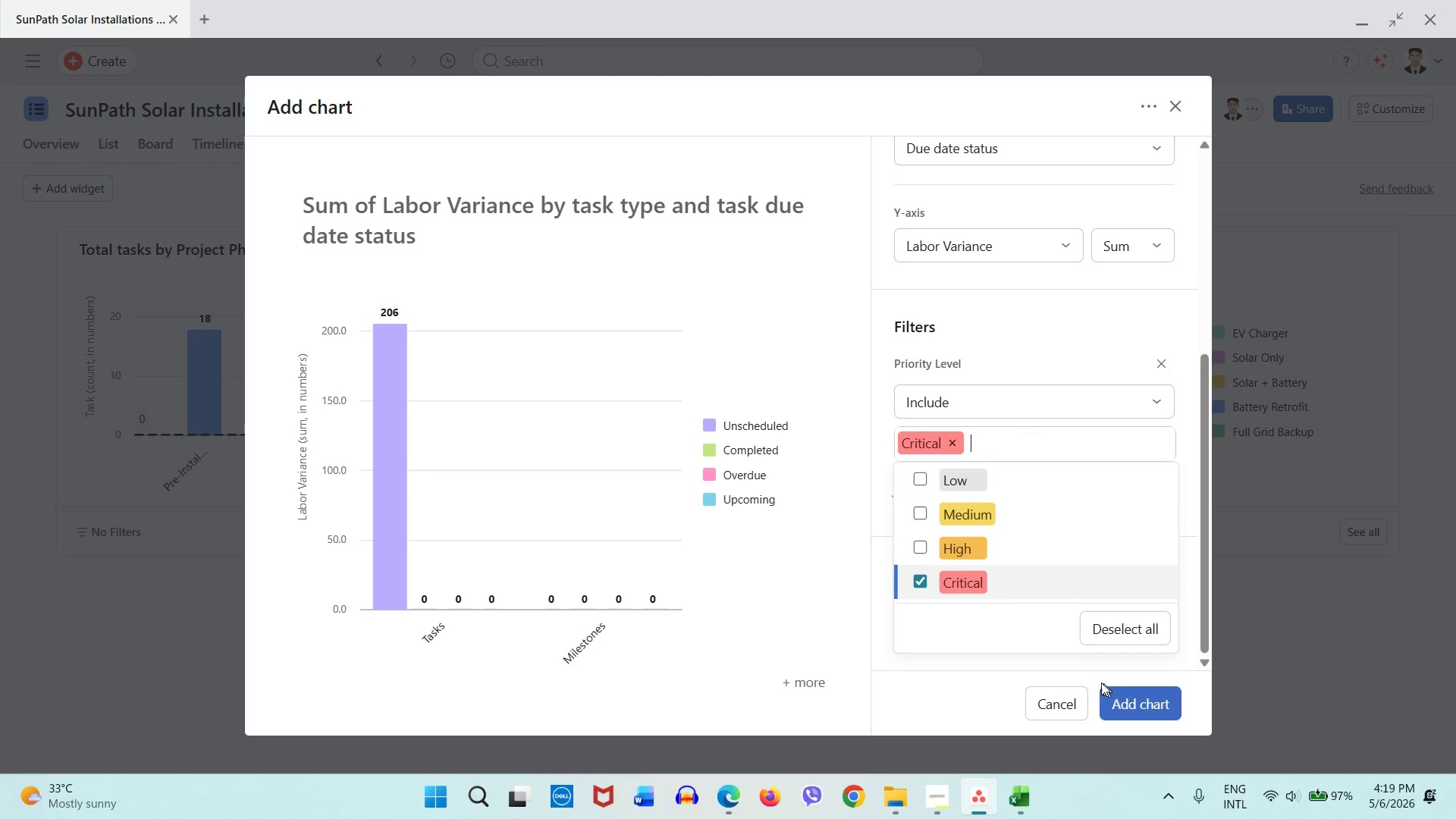 
wait(5.33)
 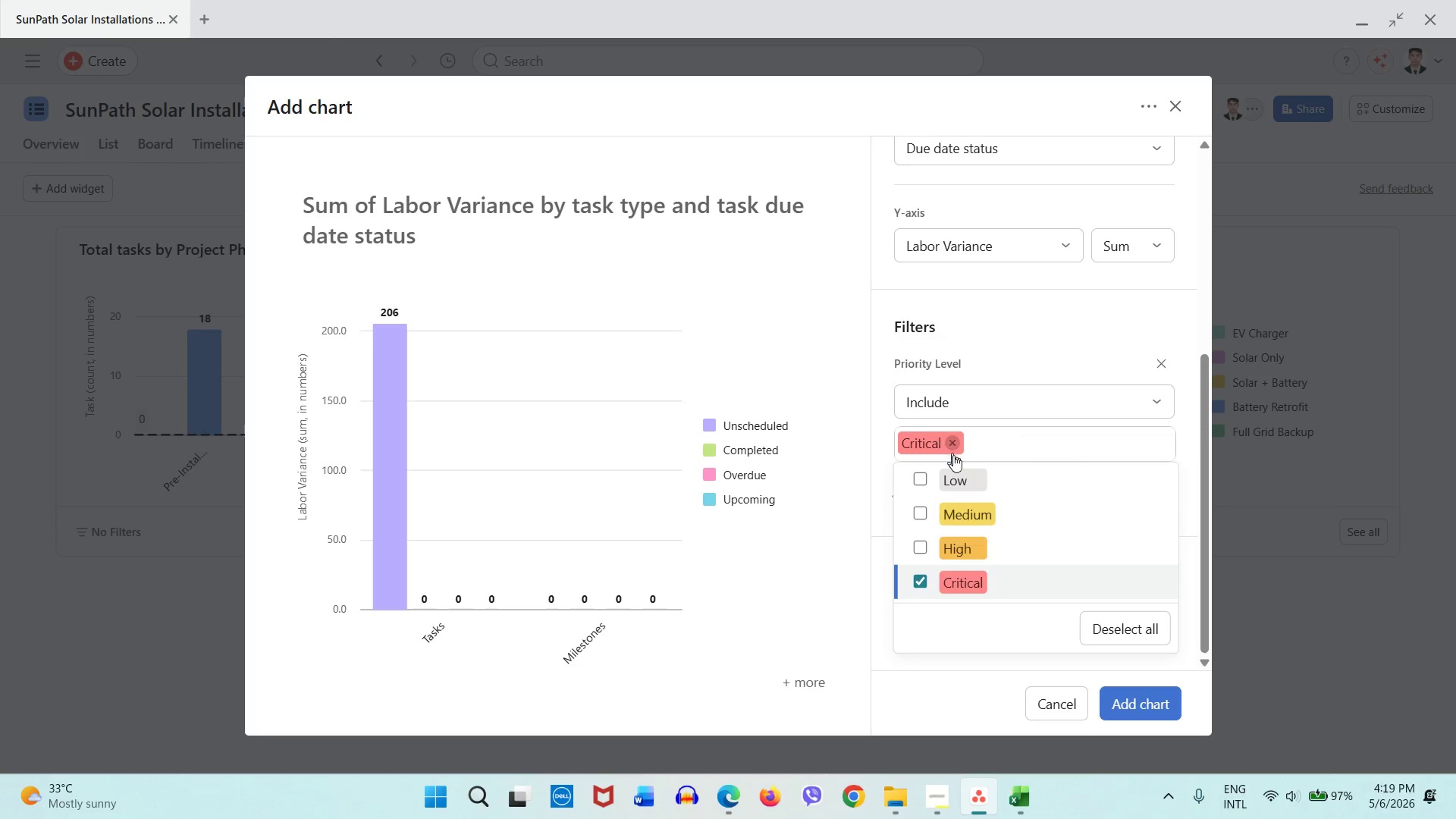 
left_click([928, 583])
 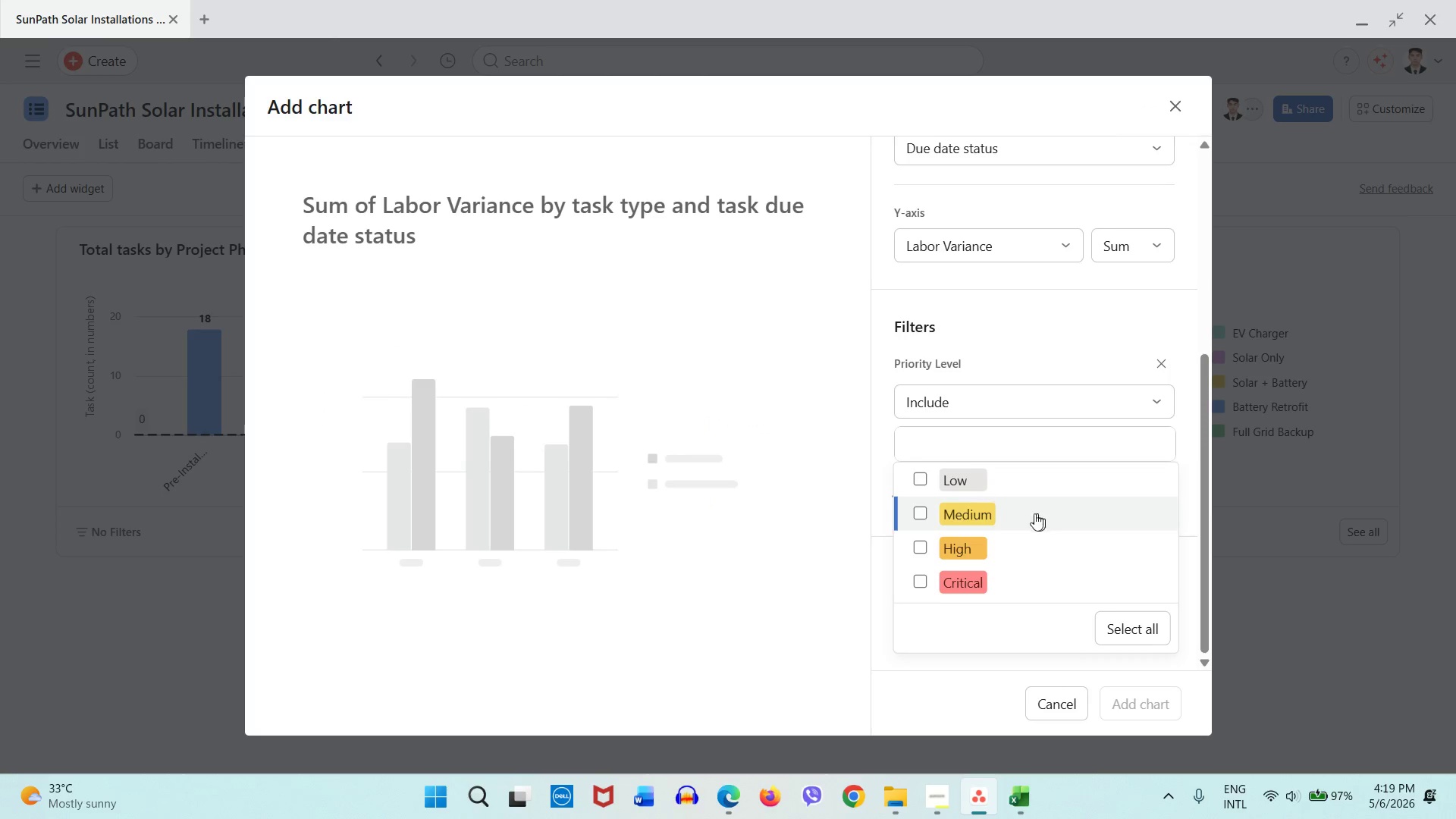 
left_click([1141, 341])
 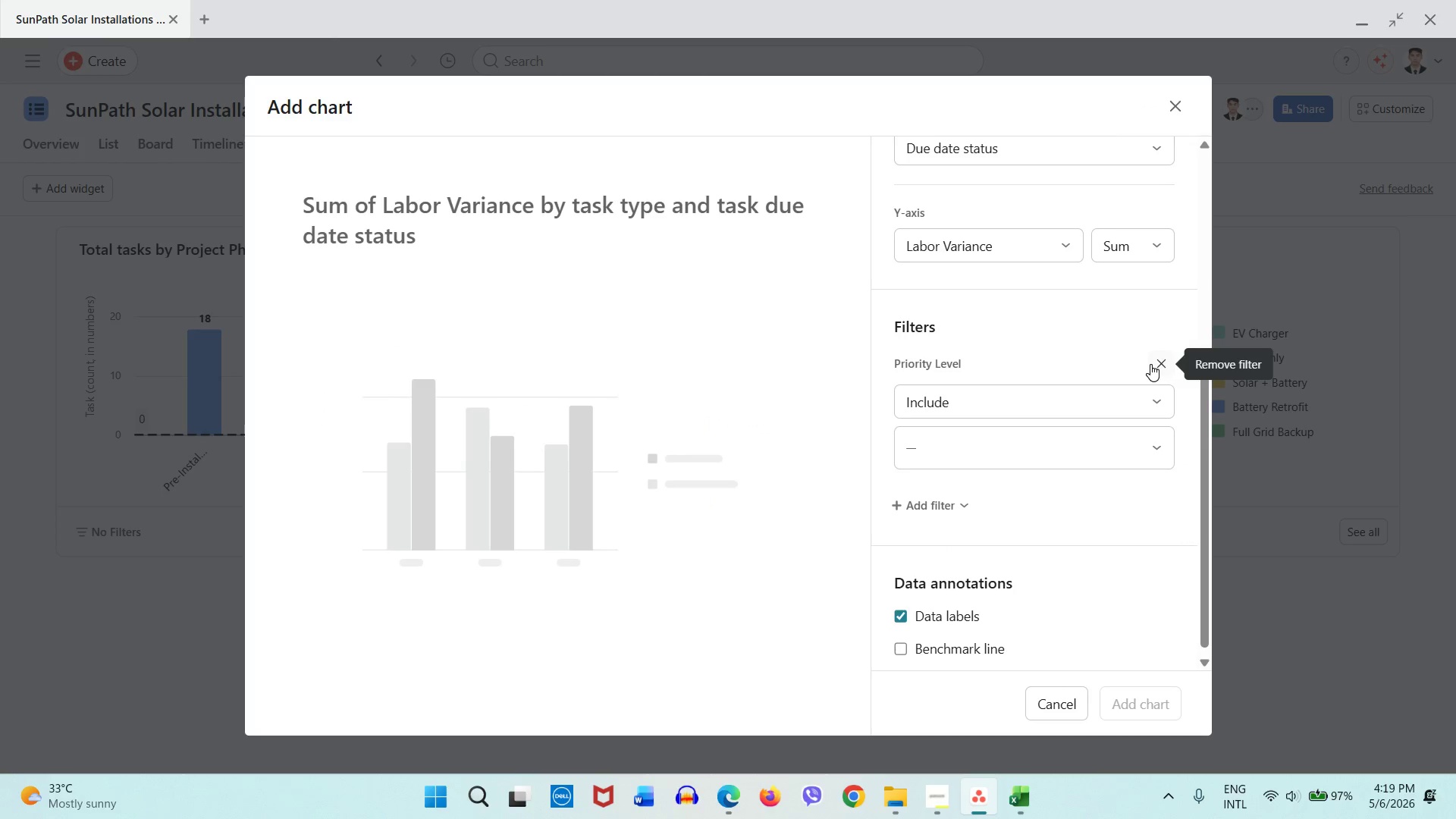 
left_click([1150, 364])
 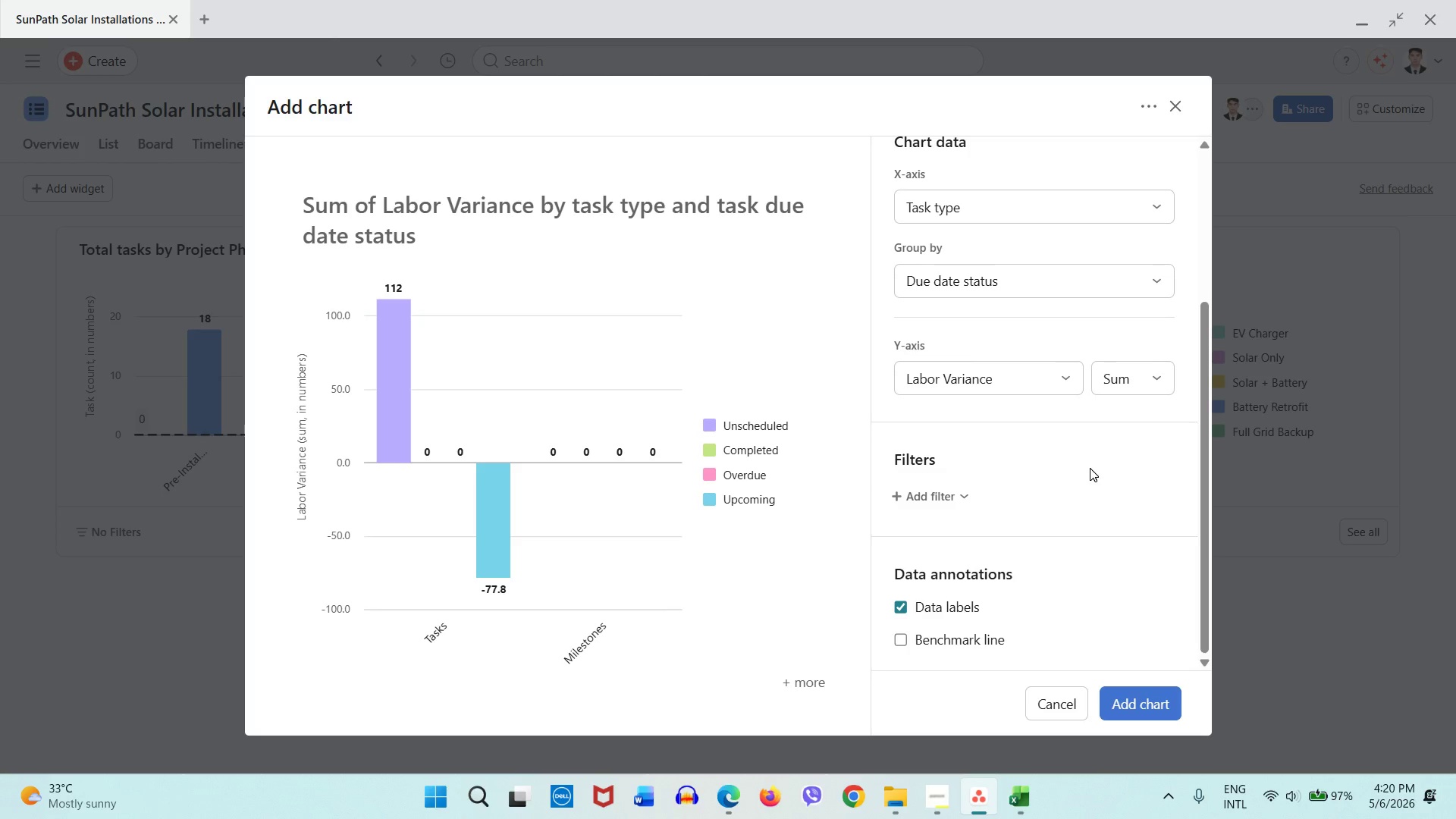 
scroll: coordinate [1090, 468], scroll_direction: up, amount: 1.0
 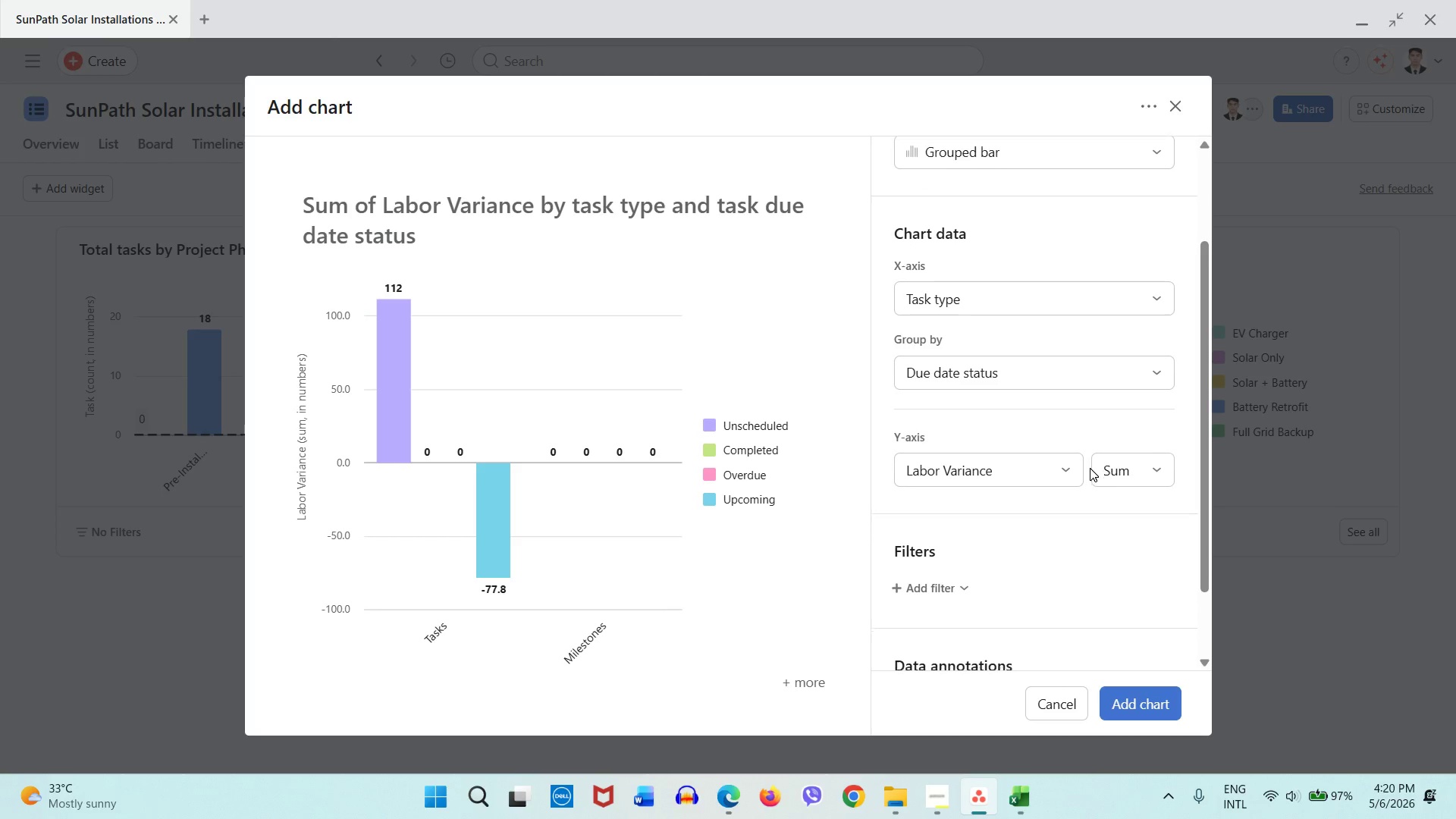 
scroll: coordinate [1090, 468], scroll_direction: down, amount: 1.0
 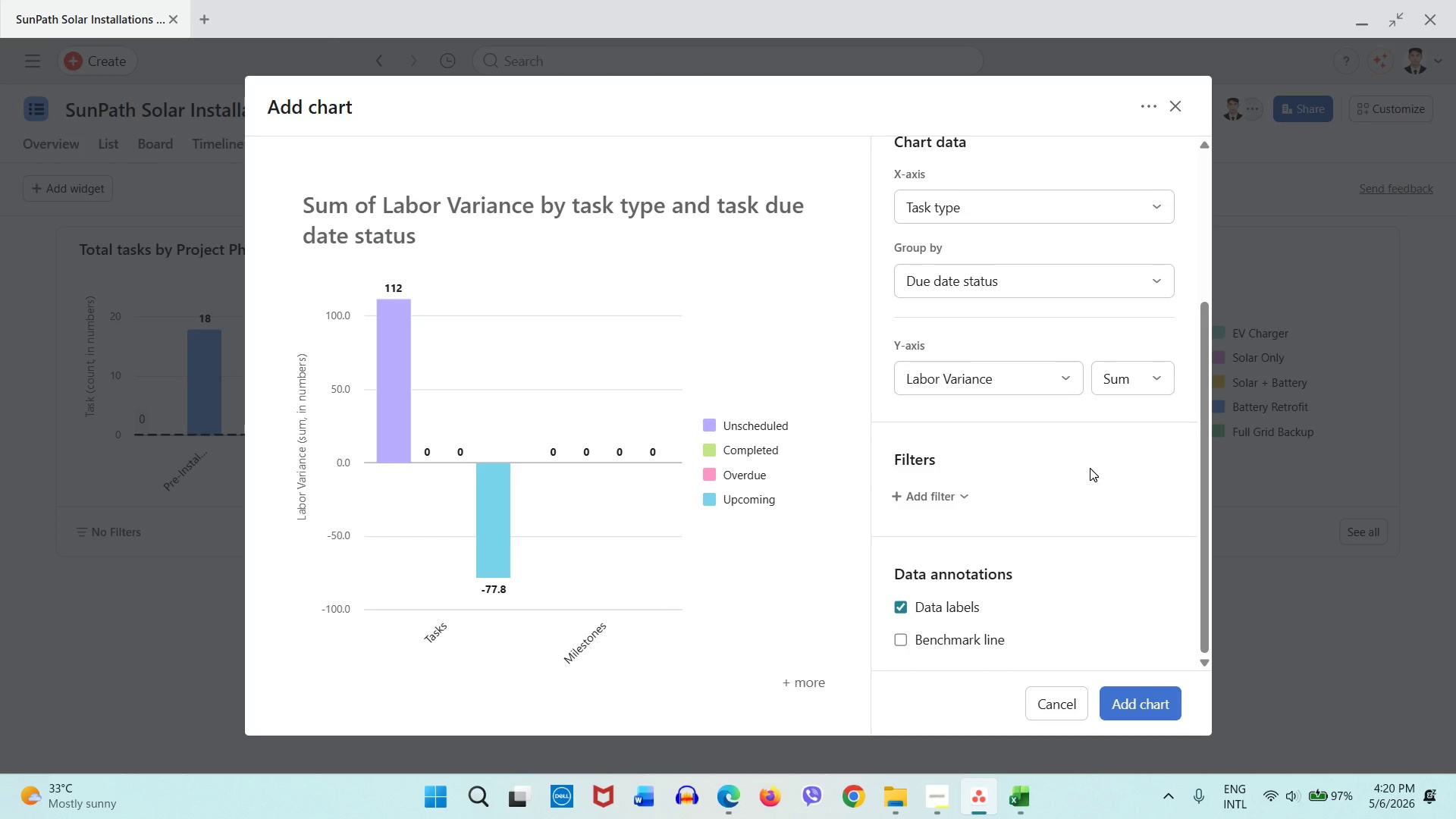 
scroll: coordinate [1090, 468], scroll_direction: up, amount: 1.0
 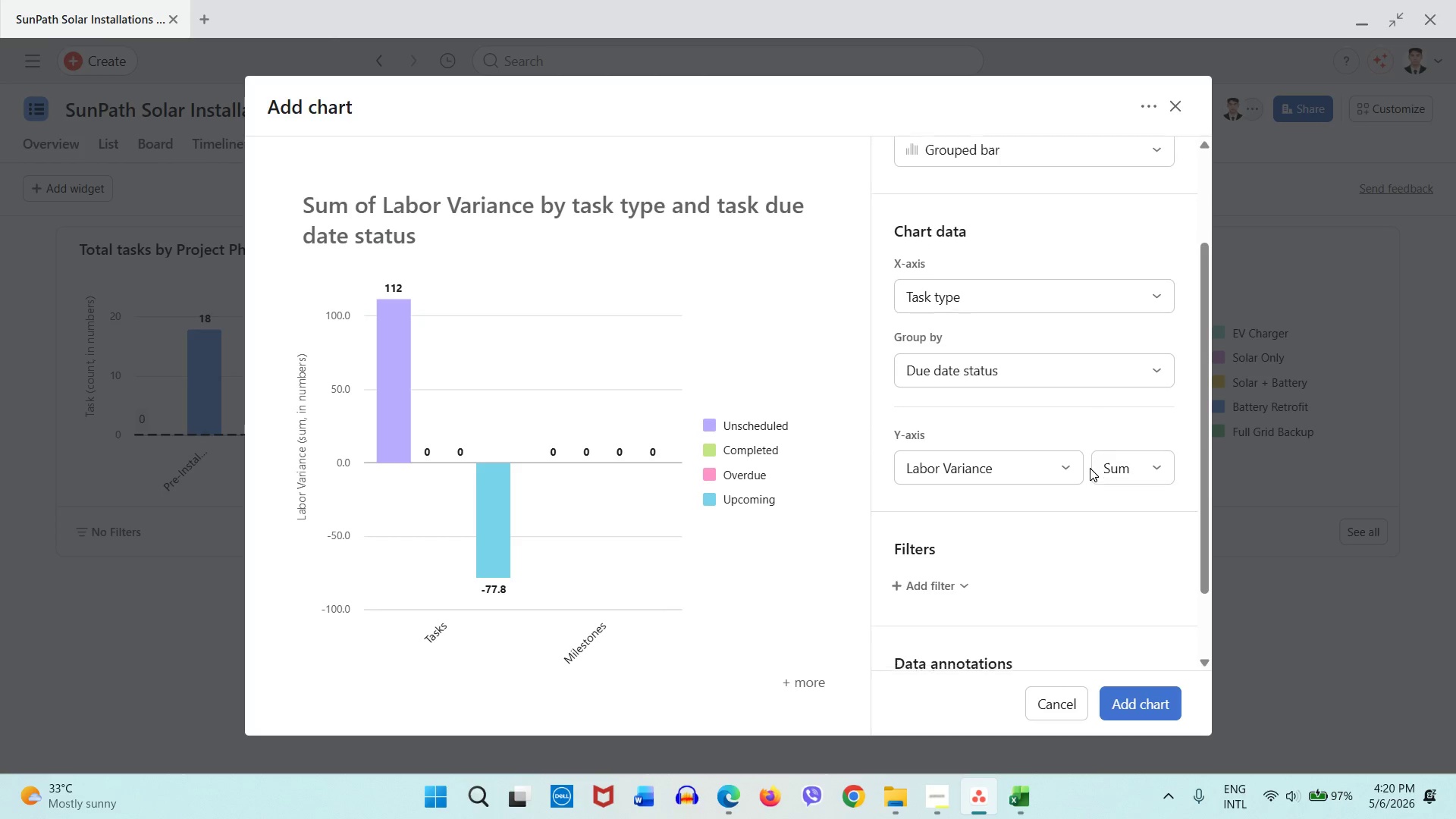 
scroll: coordinate [1090, 468], scroll_direction: down, amount: 2.0
 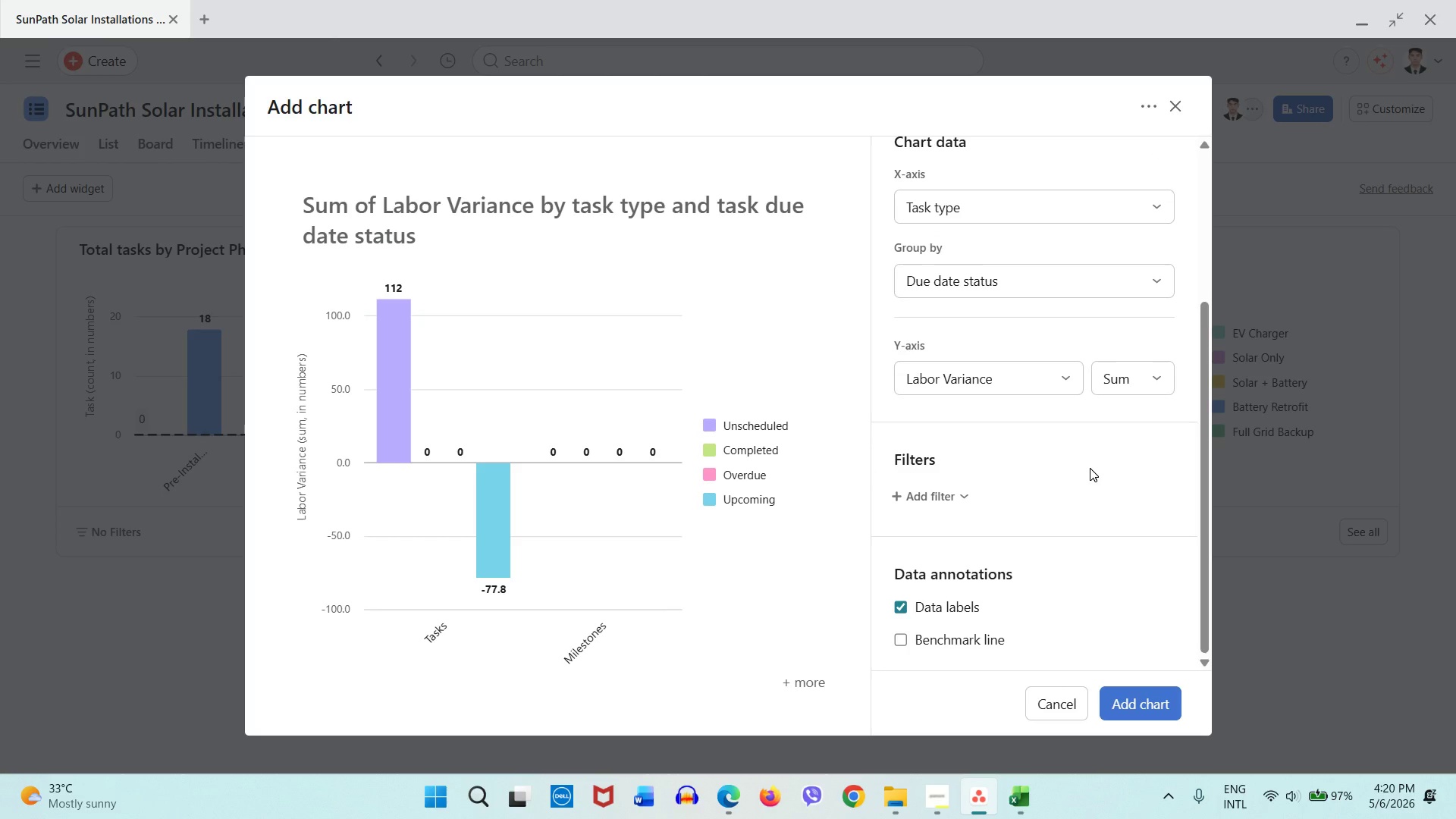 
wait(6.74)
 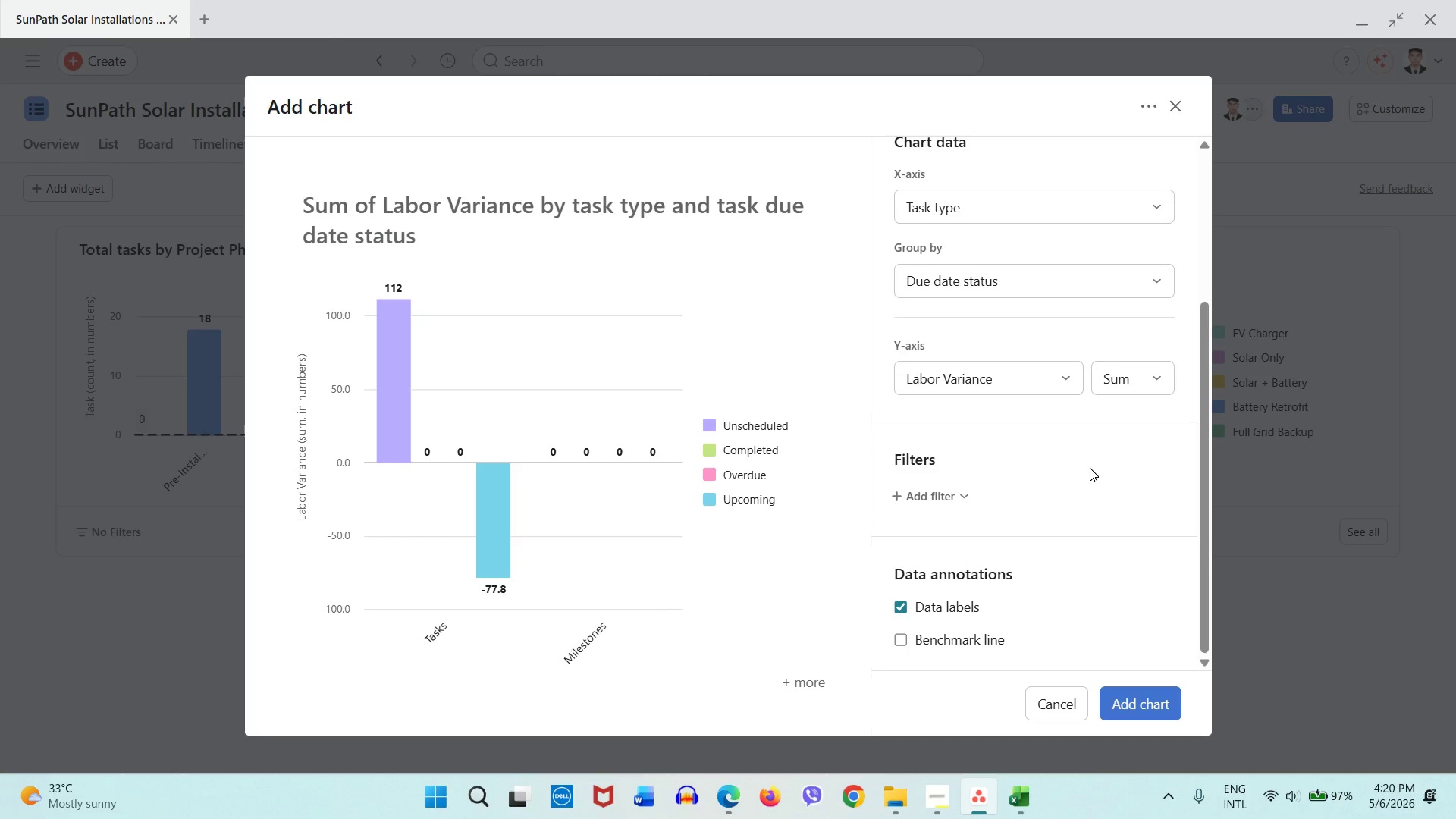 
scroll: coordinate [1090, 468], scroll_direction: up, amount: 1.0
 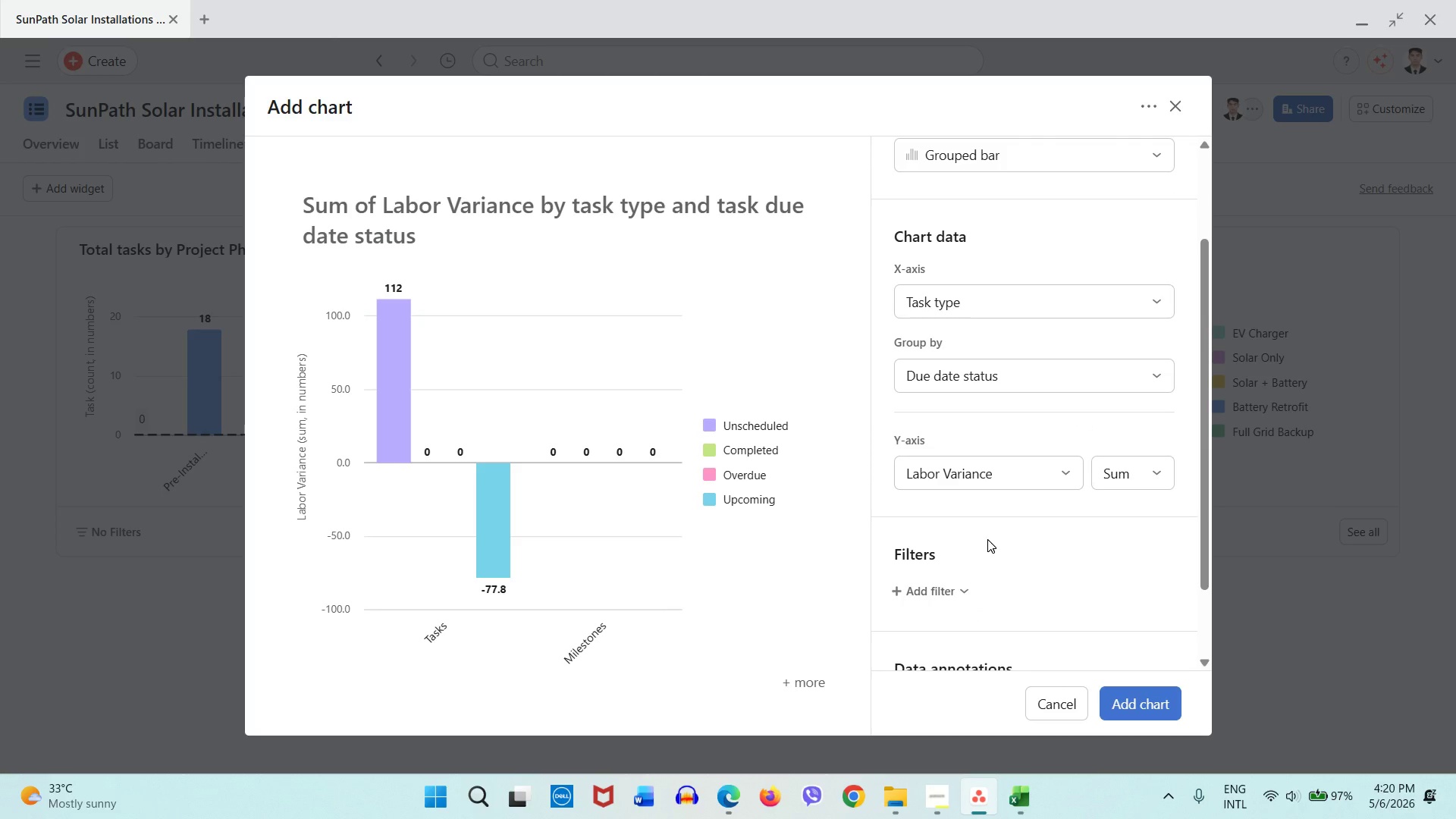 
scroll: coordinate [987, 539], scroll_direction: none, amount: 0.0
 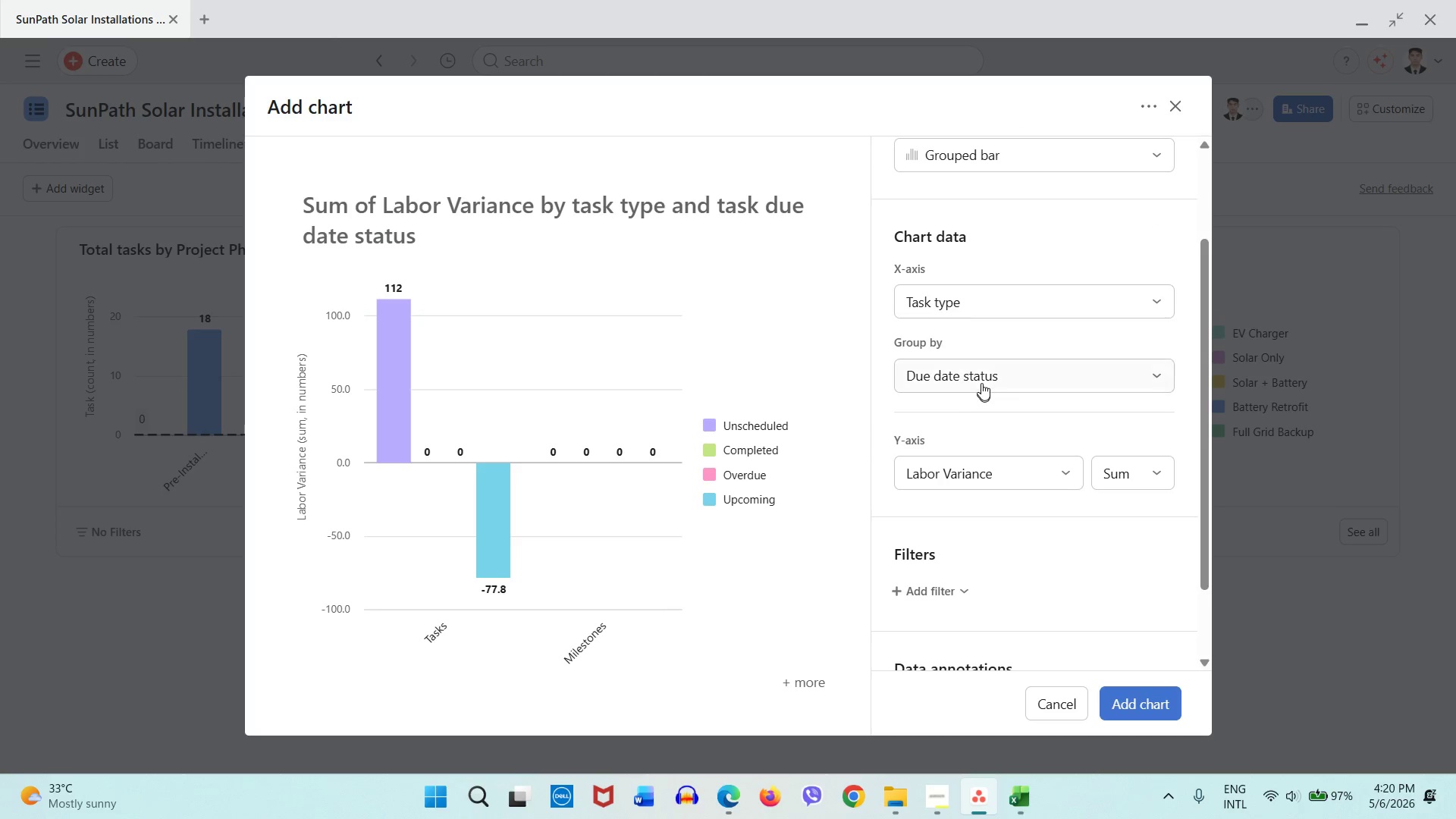 
left_click([981, 379])
 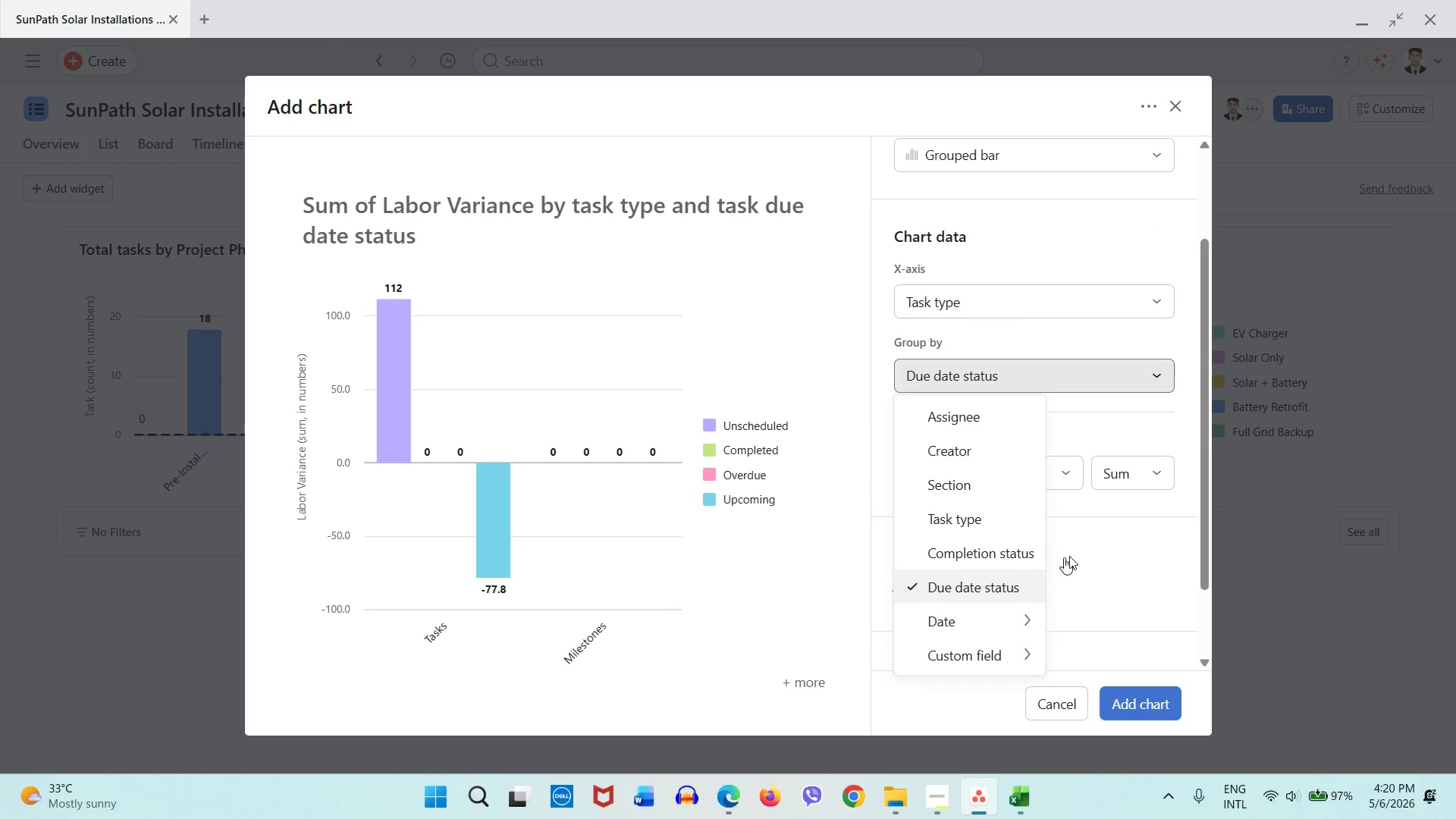 
left_click([1103, 546])
 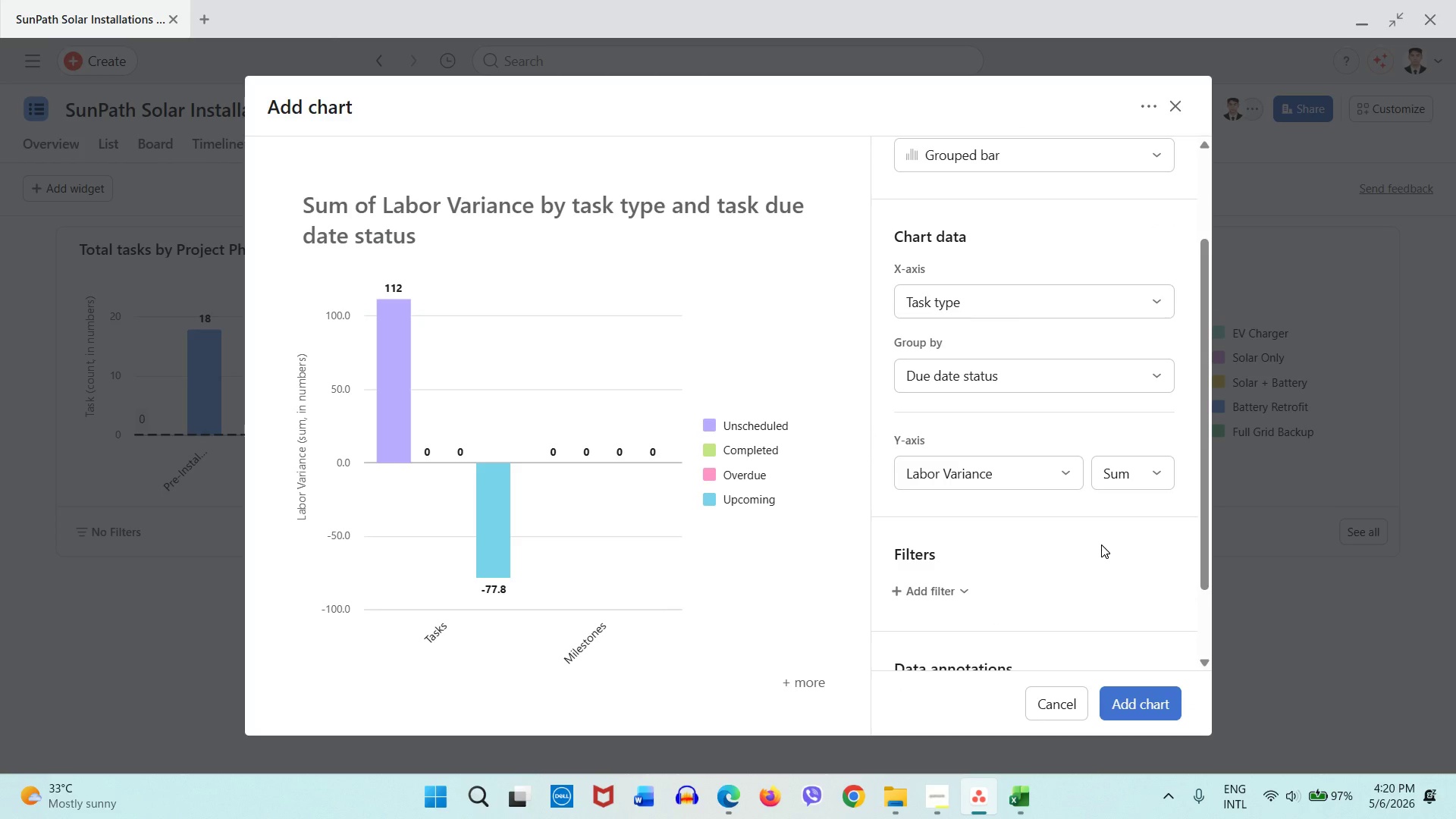 
wait(9.19)
 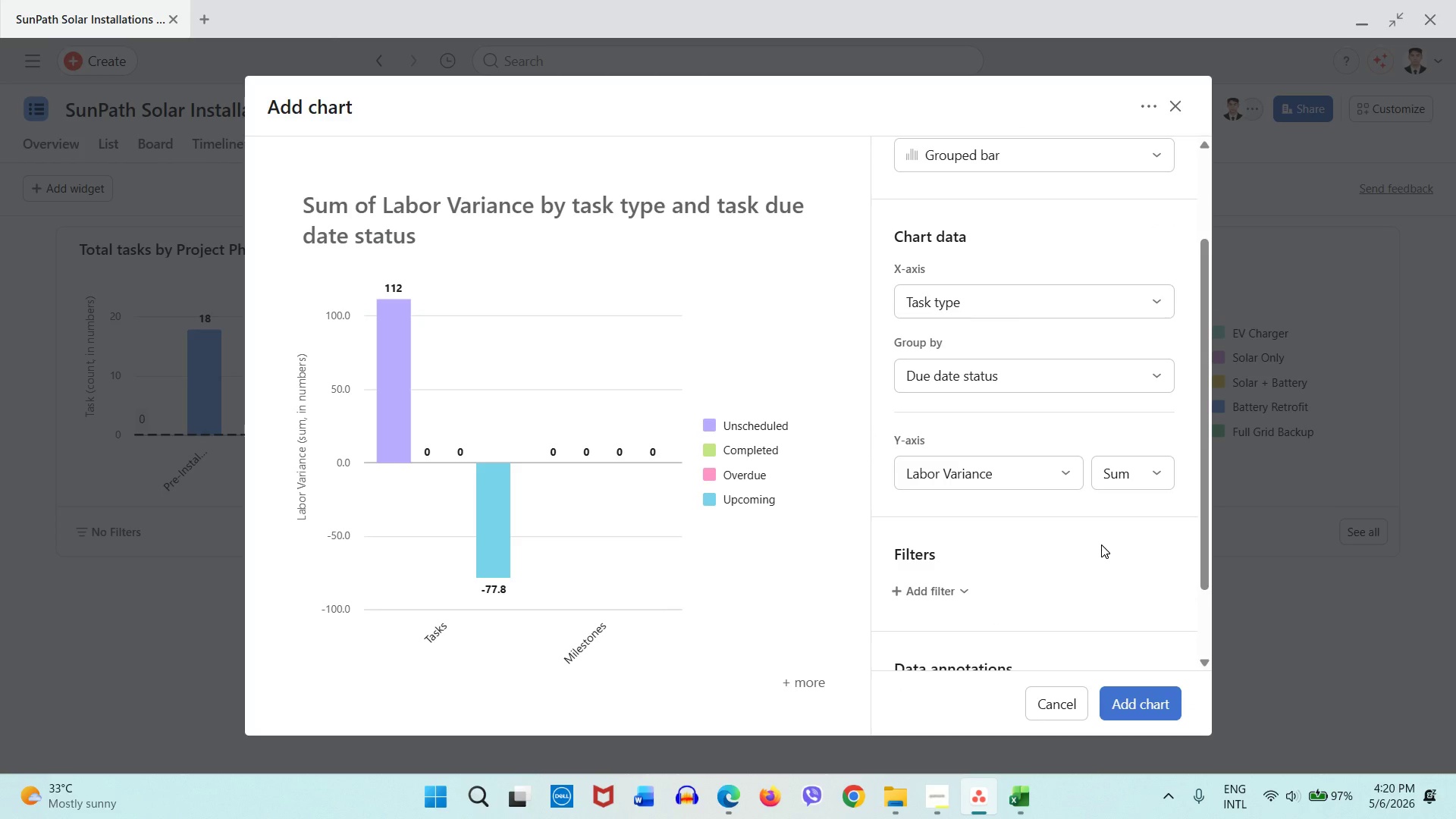 
left_click([939, 797])